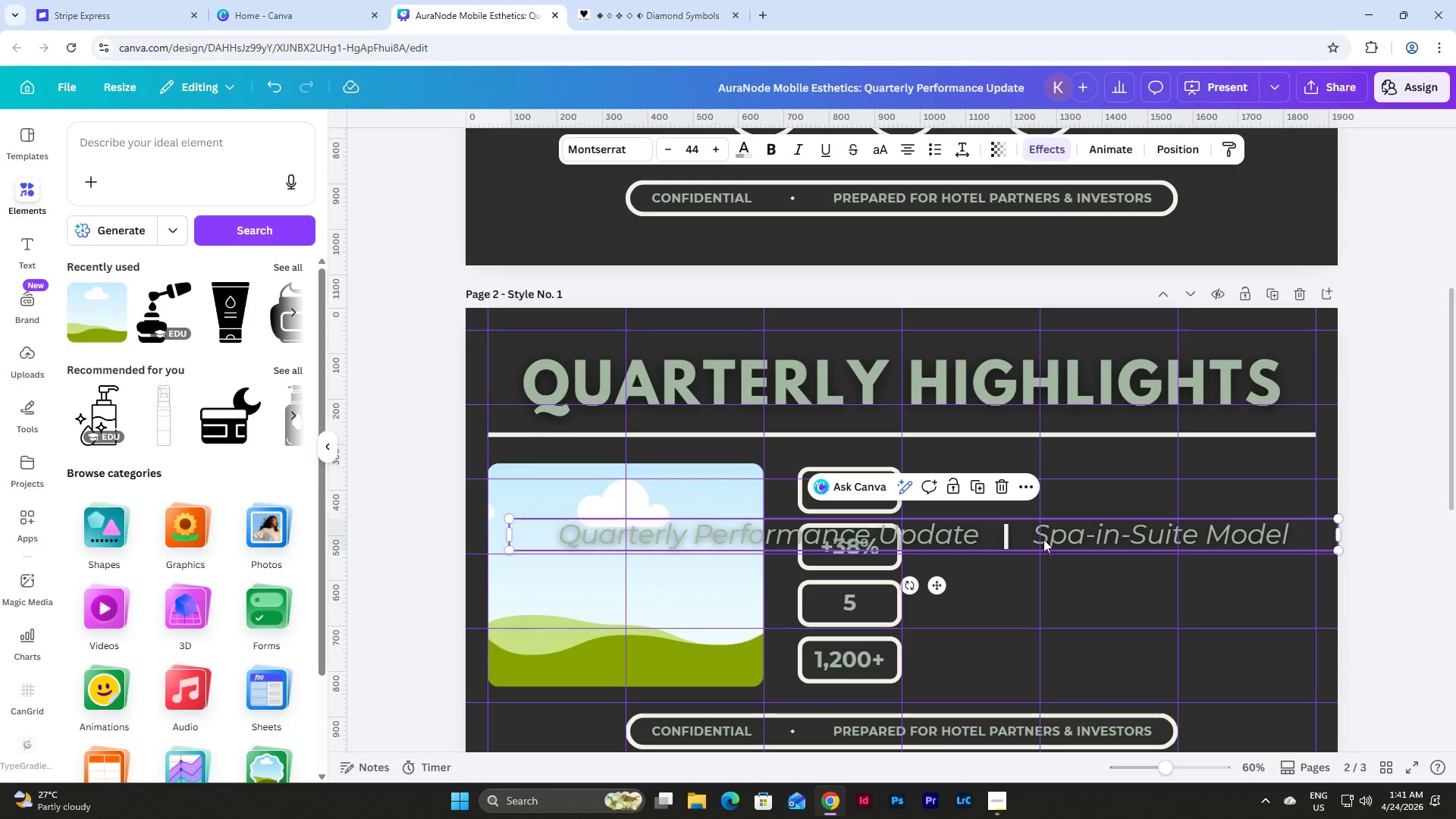 
left_click([1045, 539])
 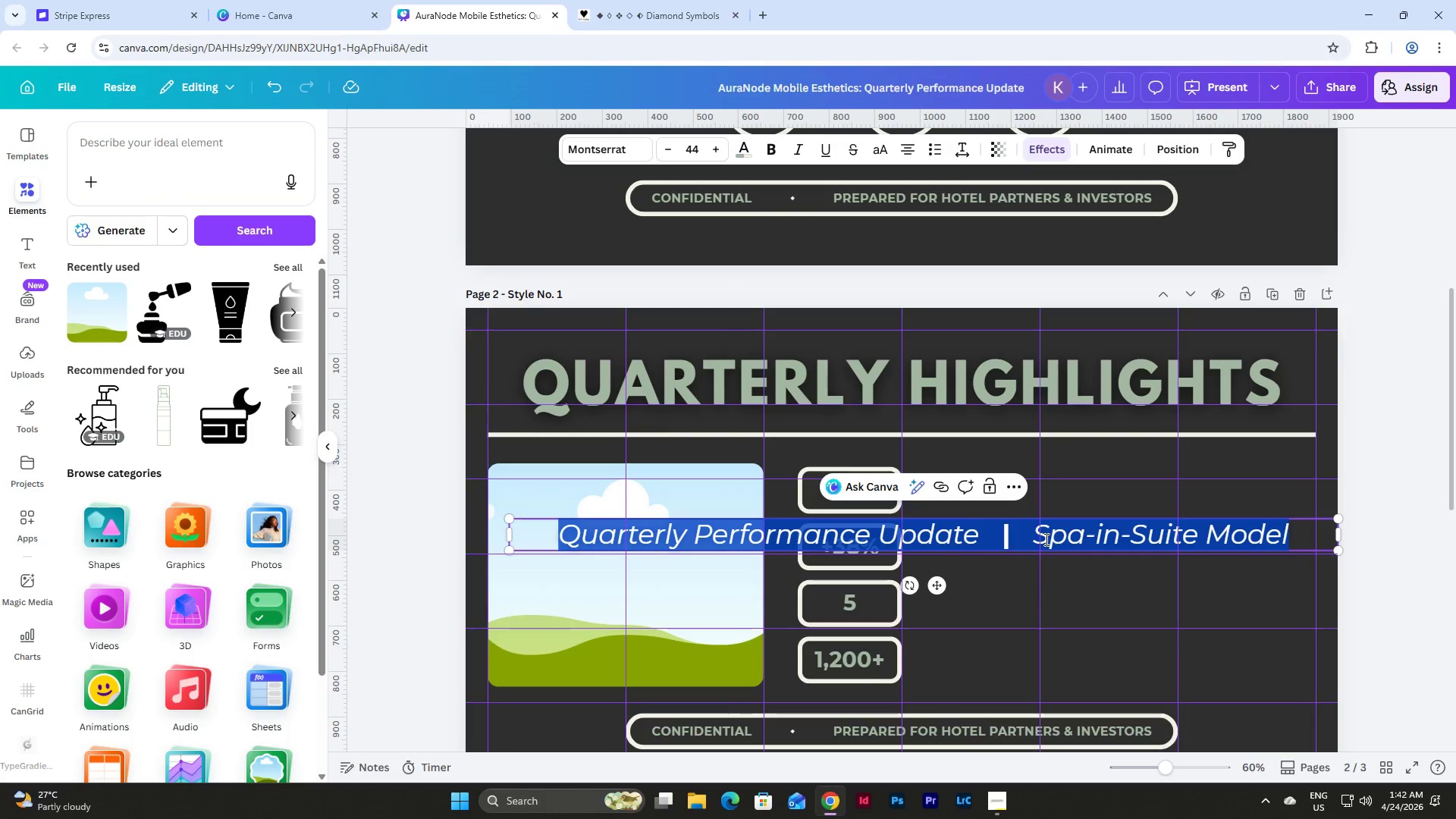 
type(Average Guest Satisfaction (NPS))
 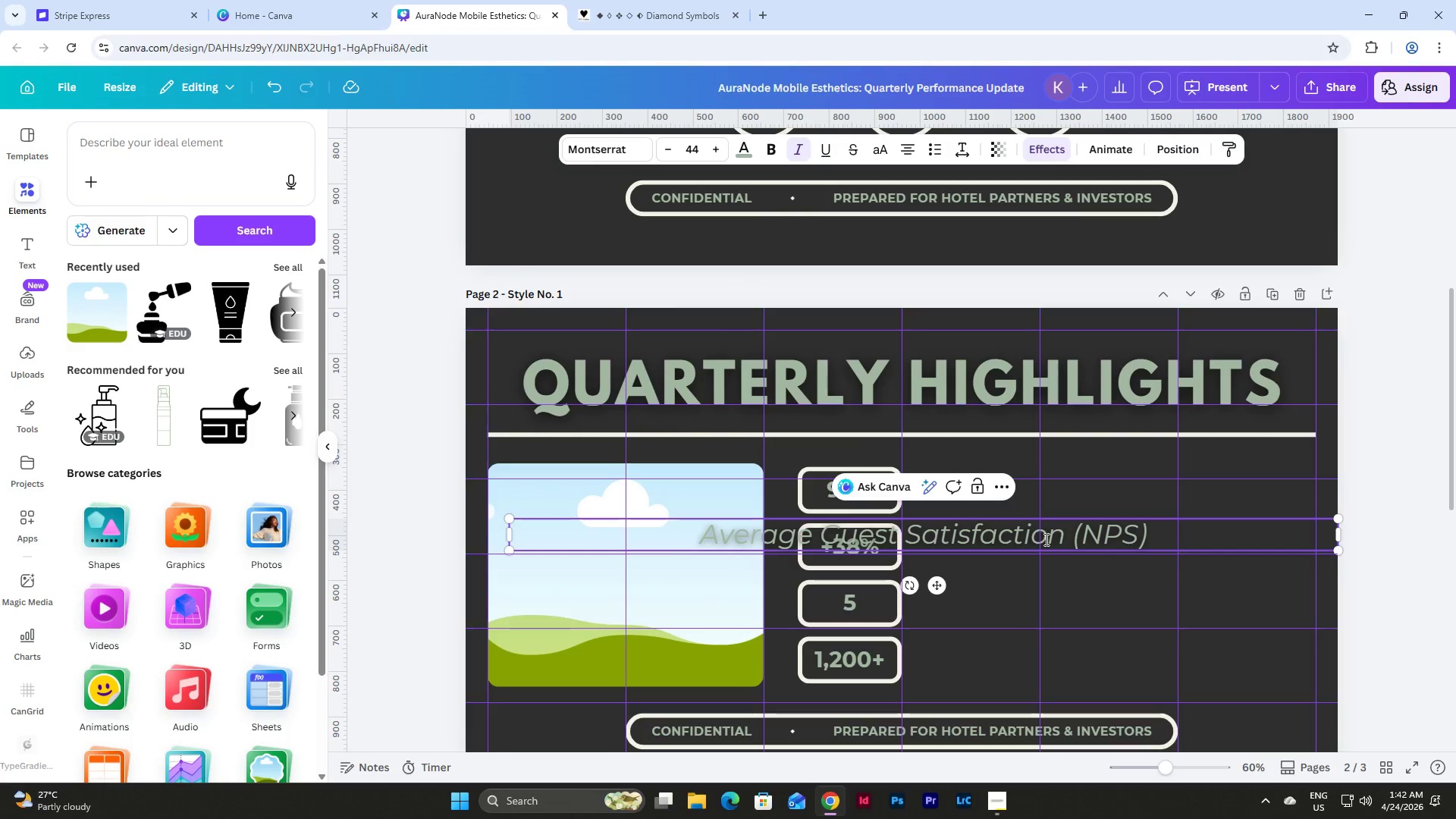 
wait(5.09)
 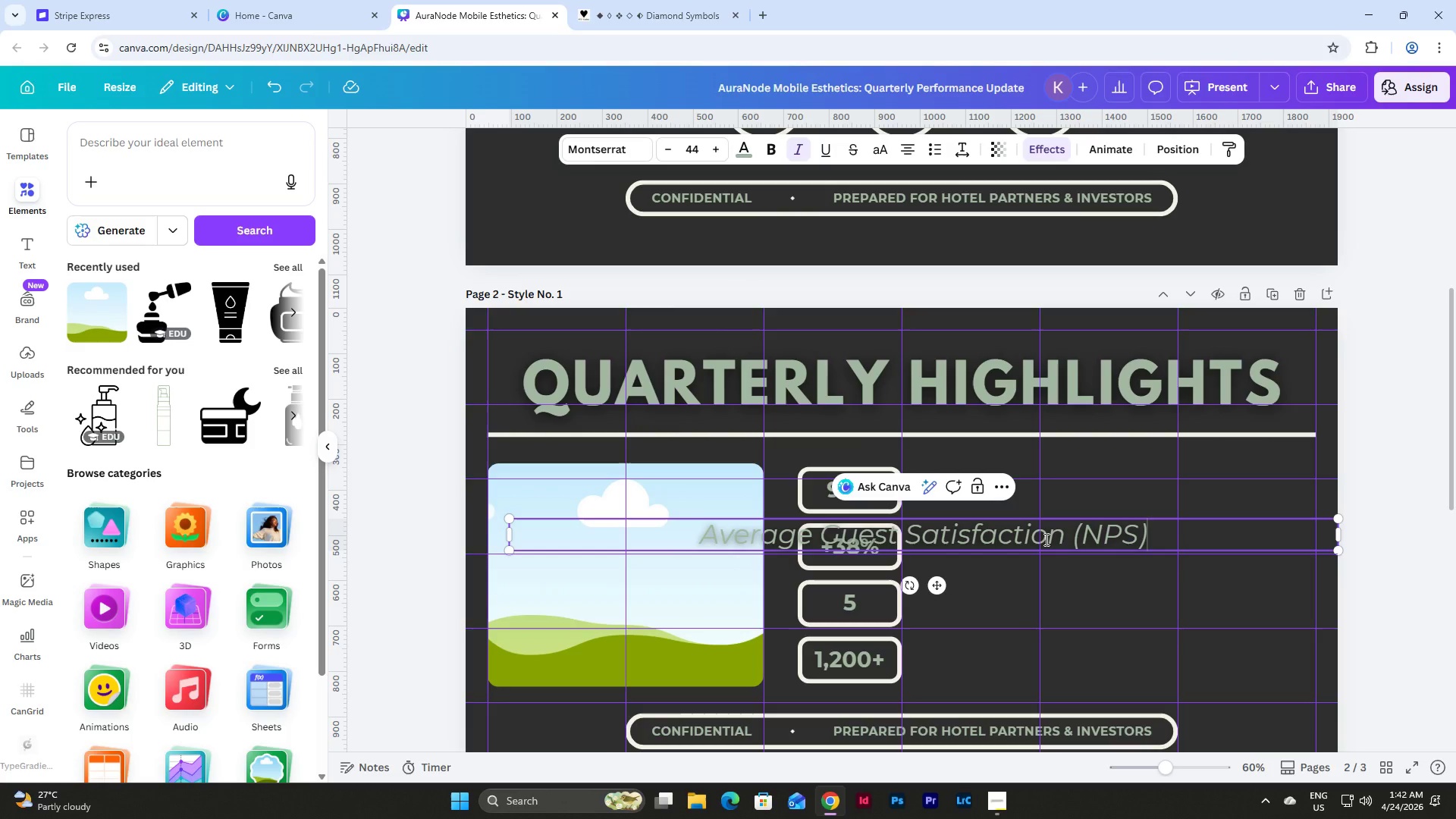 
left_click_drag(start_coordinate=[1338, 542], to_coordinate=[1008, 542])
 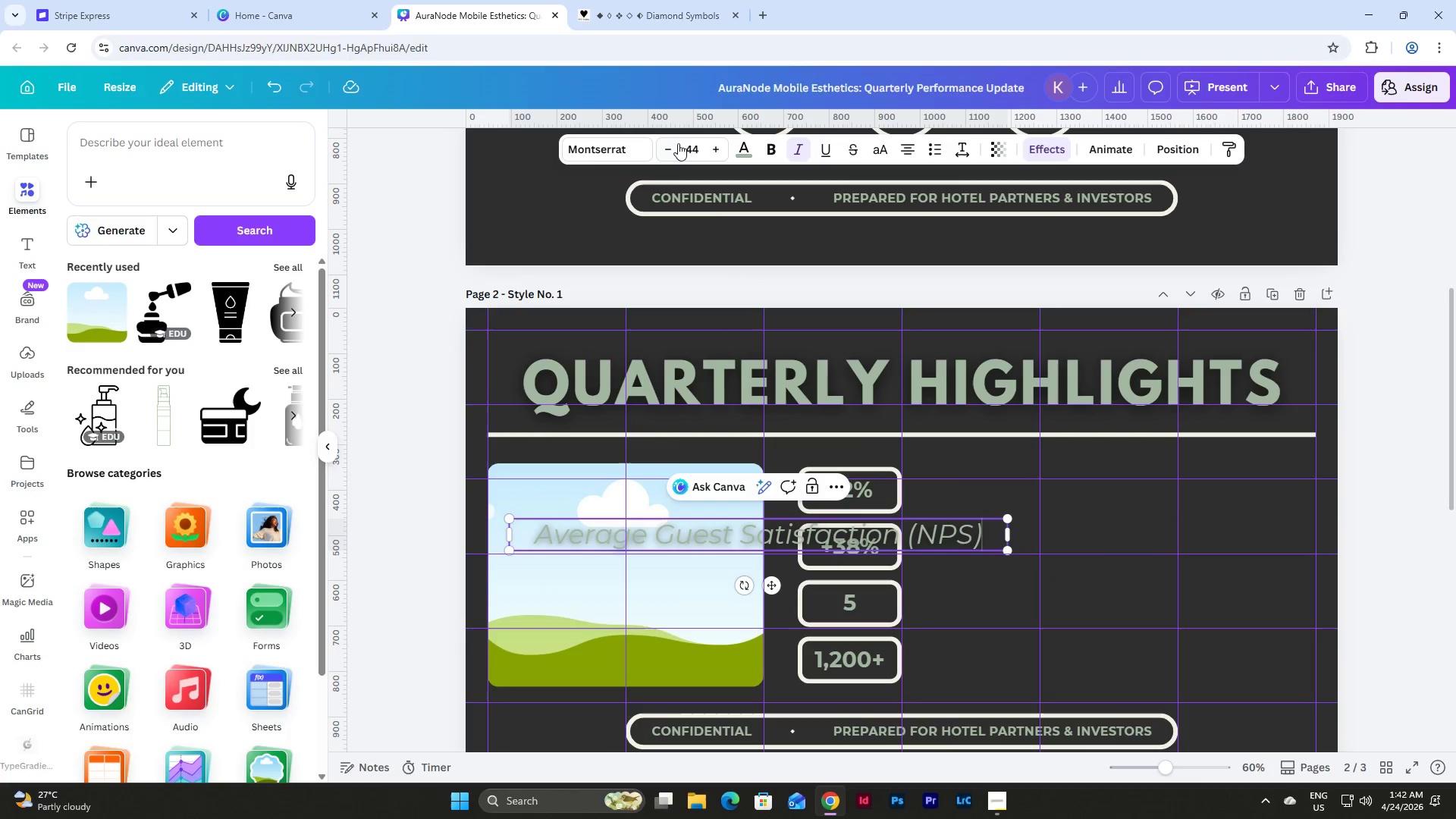 
left_click([689, 148])
 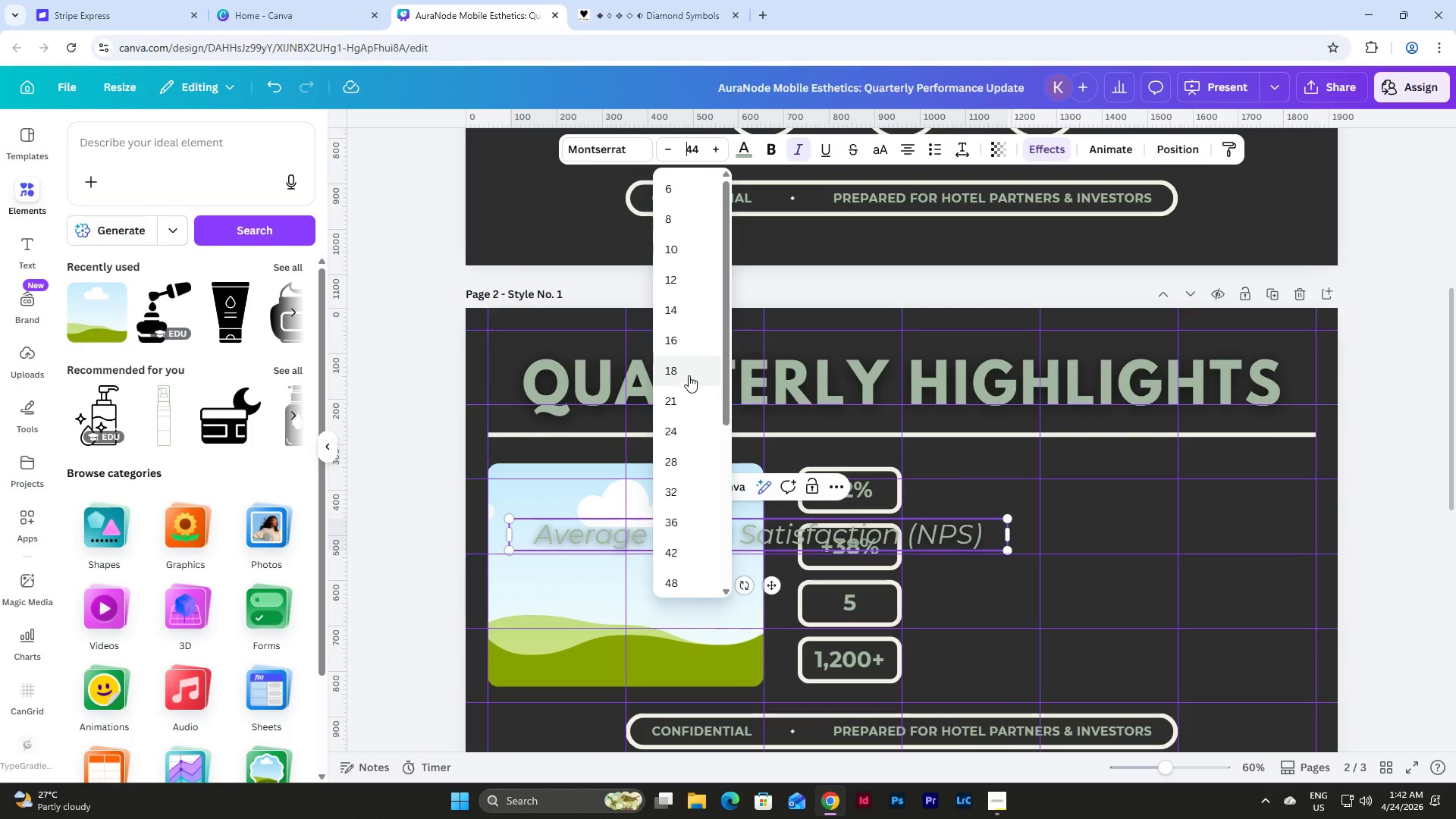 
left_click([688, 370])
 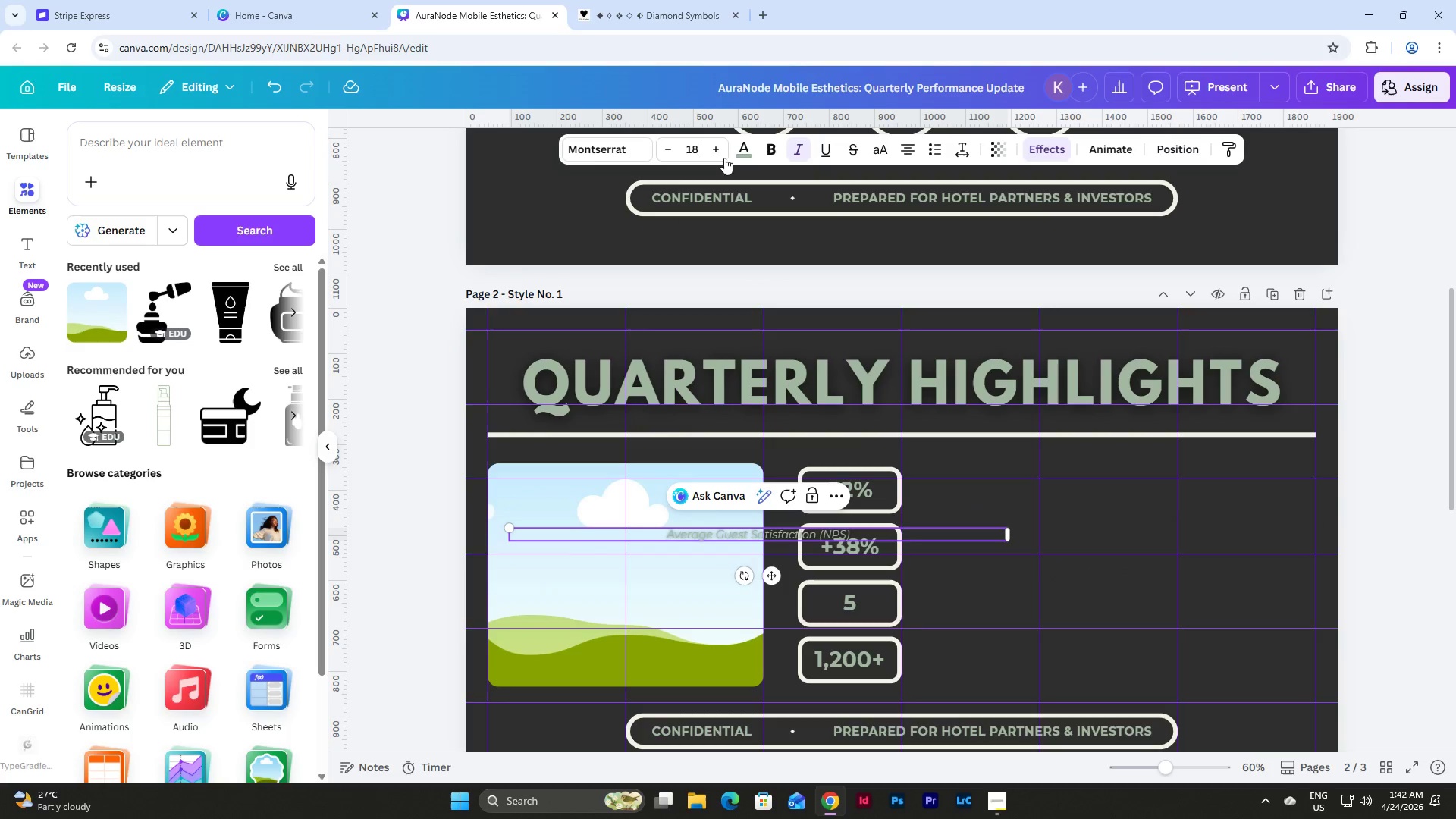 
double_click([712, 139])
 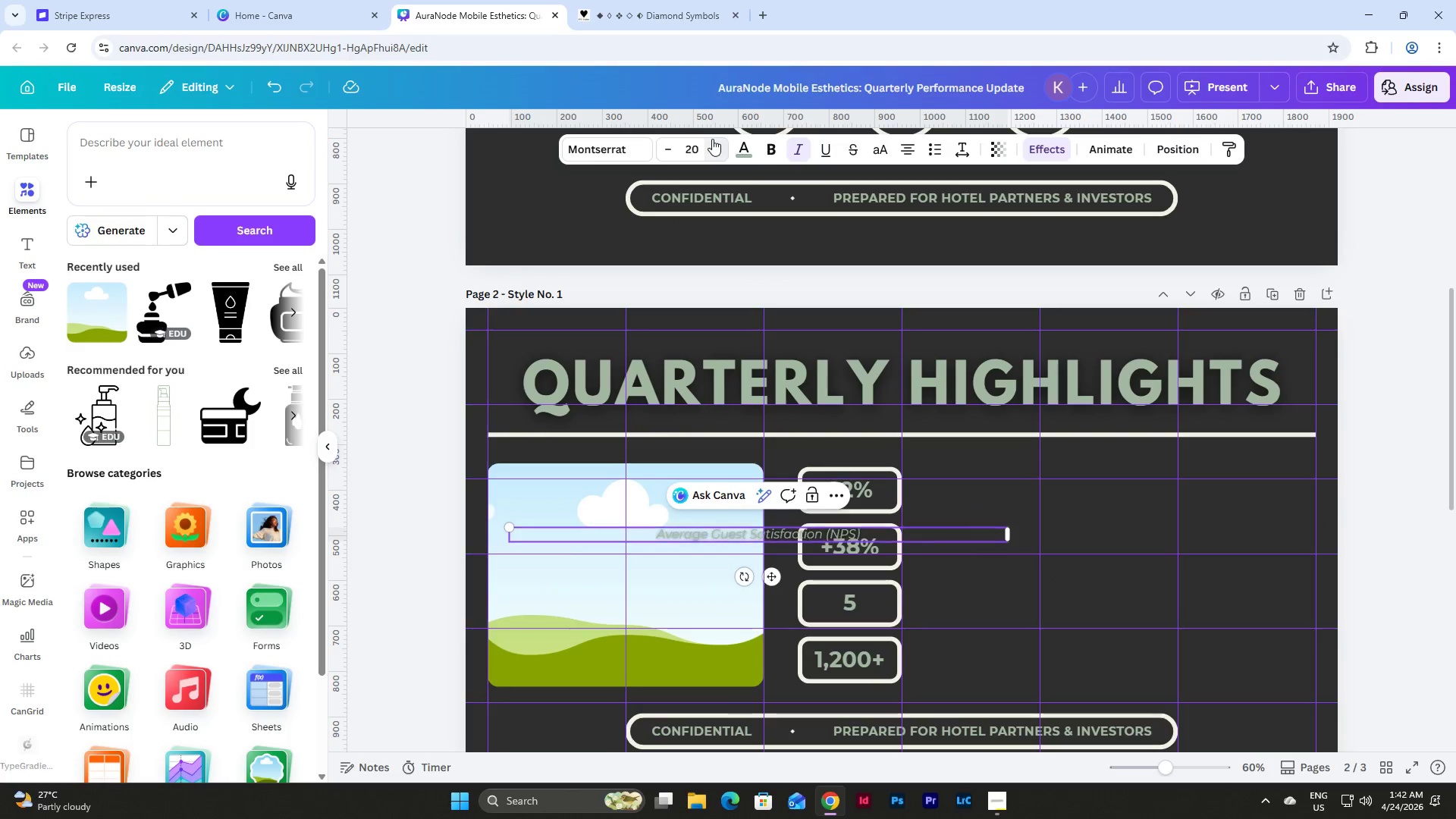 
triple_click([712, 139])
 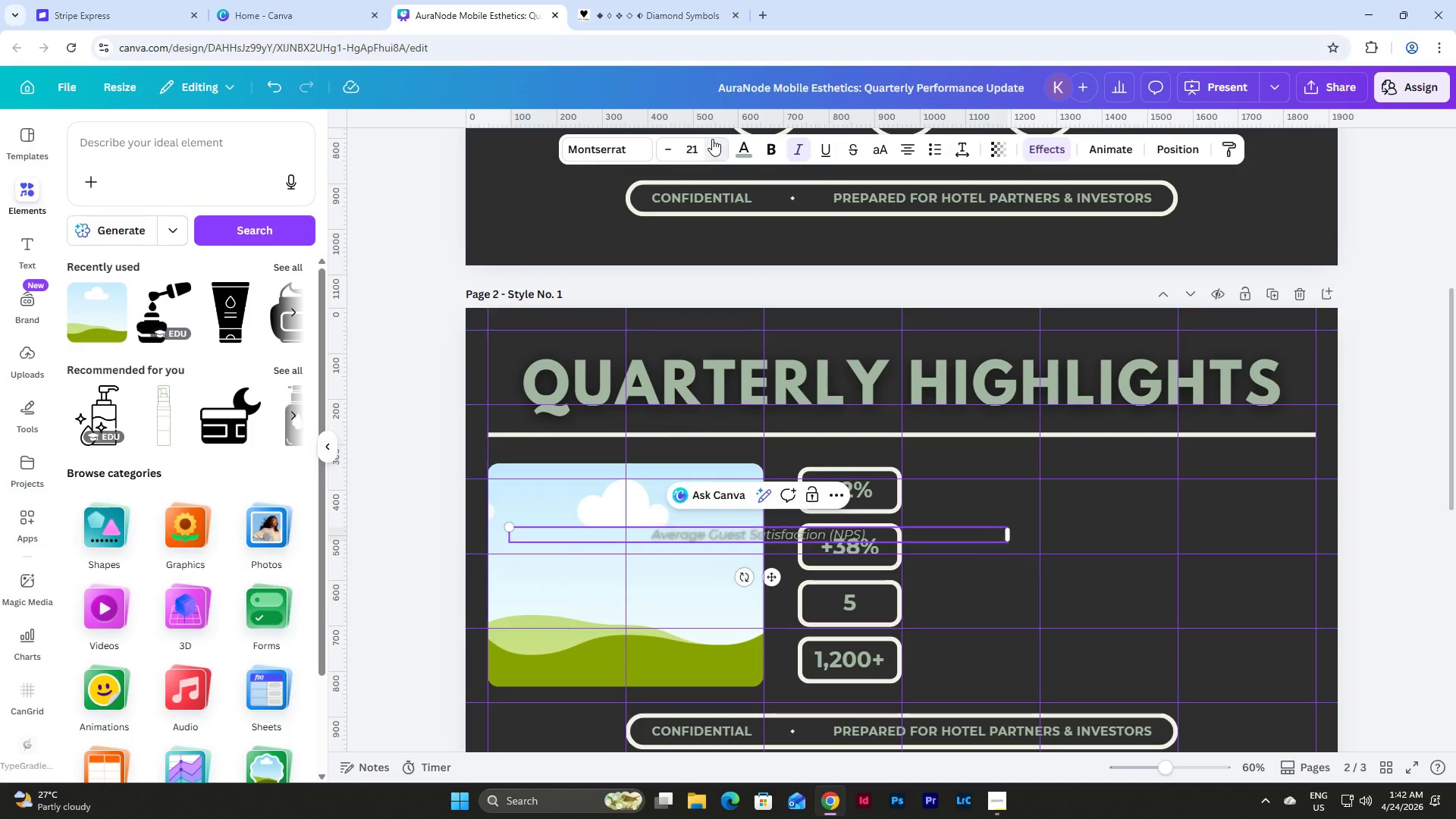 
triple_click([712, 139])
 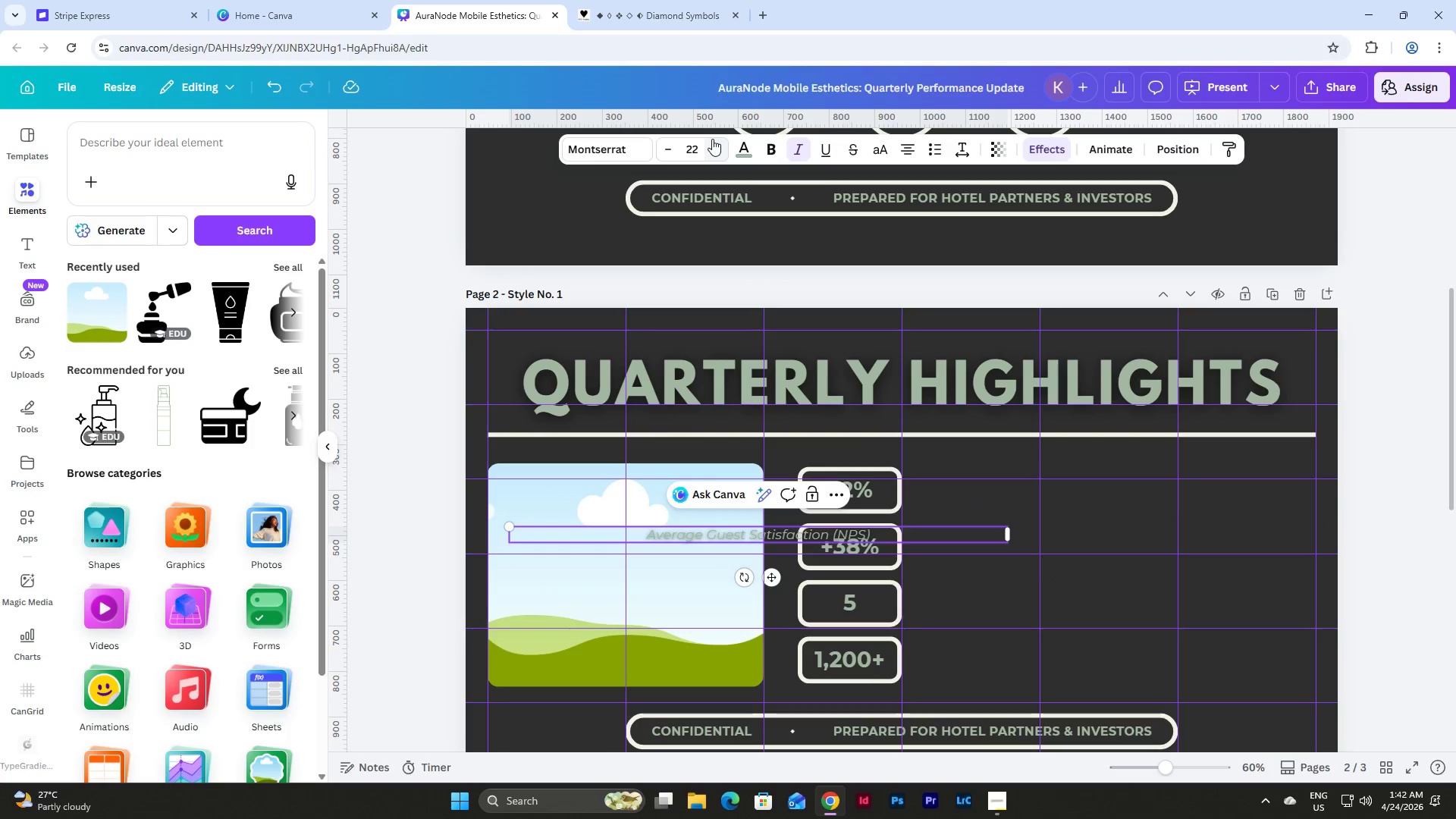 
triple_click([712, 139])
 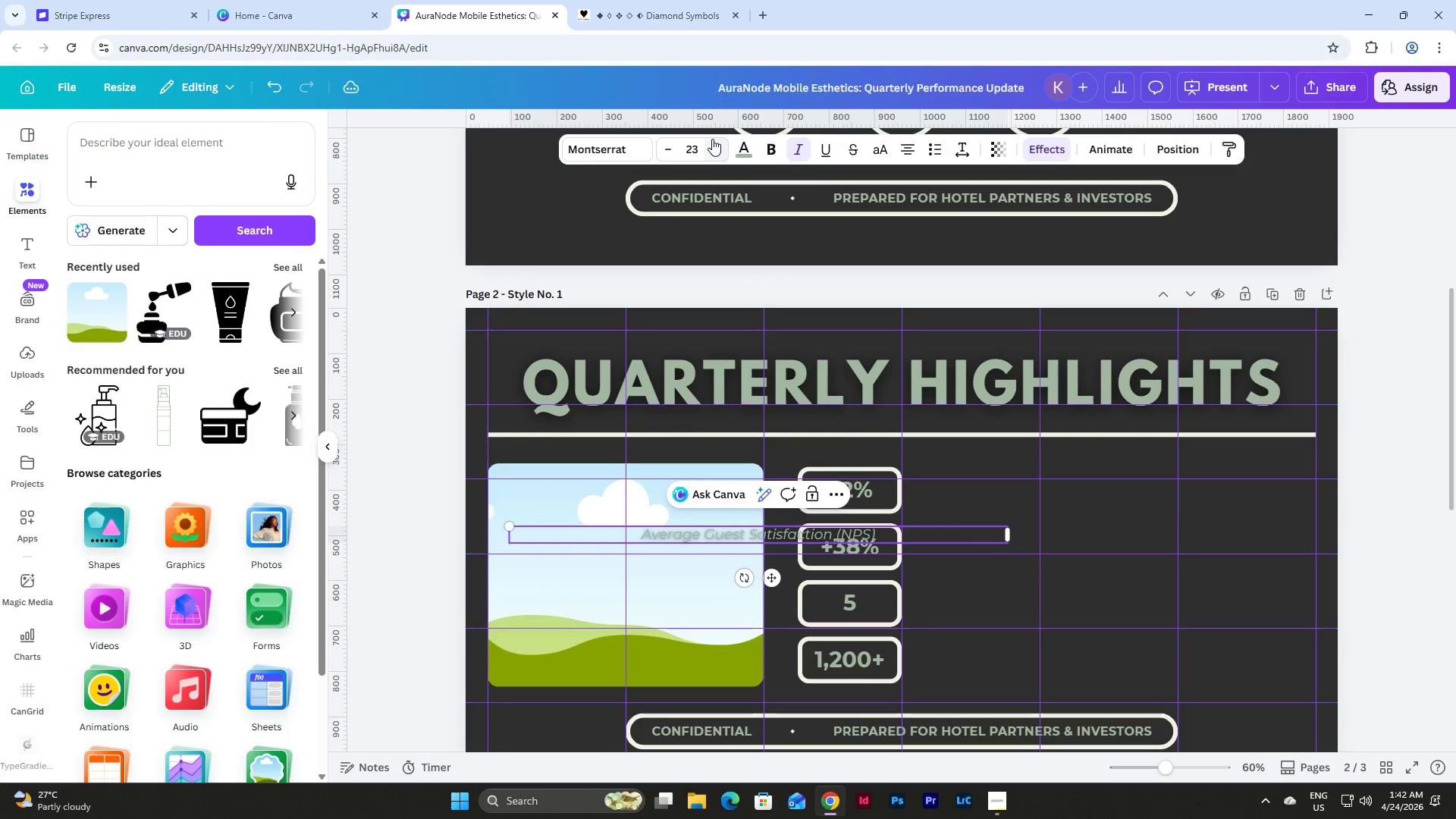 
triple_click([712, 139])
 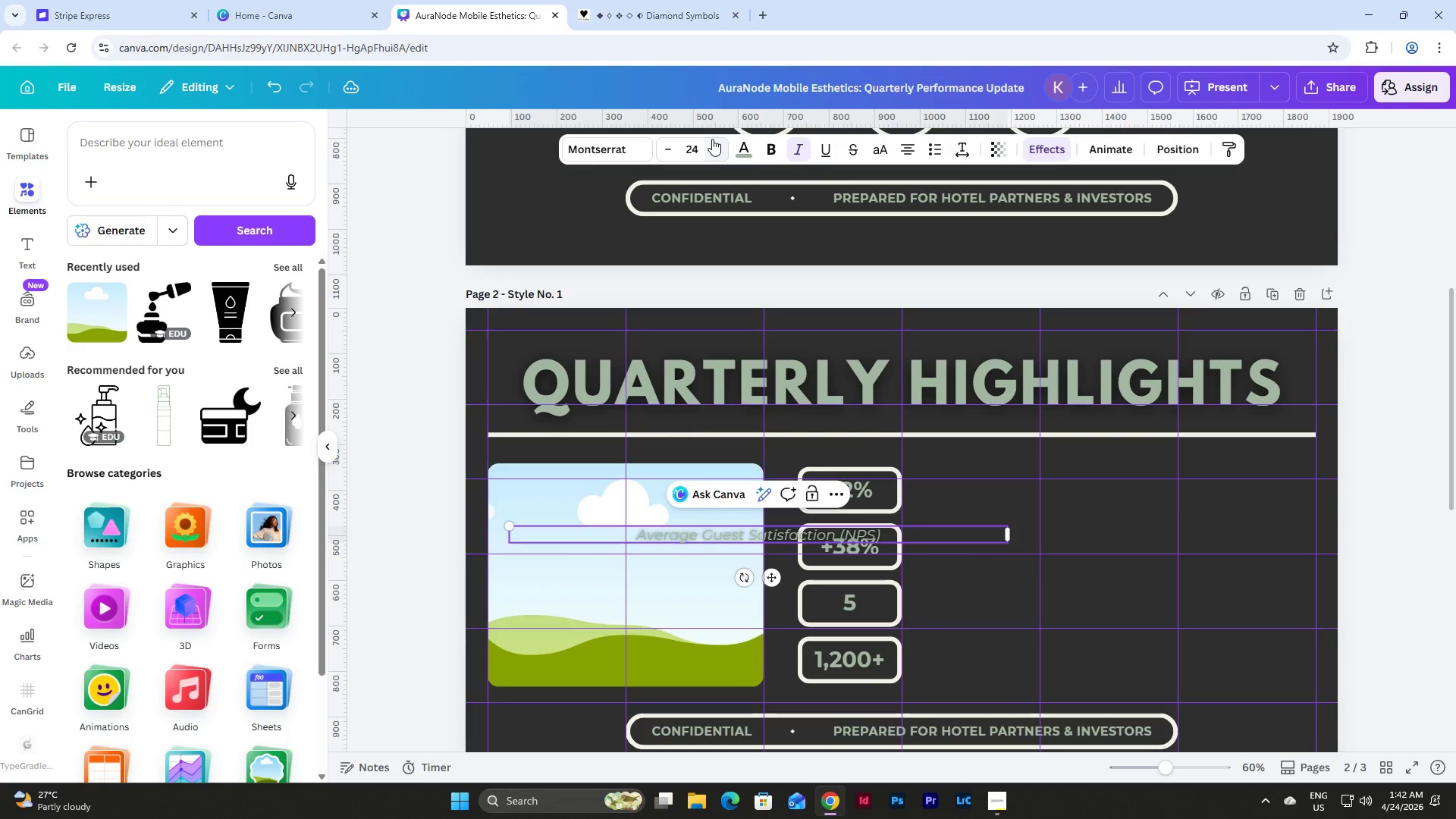 
triple_click([712, 139])
 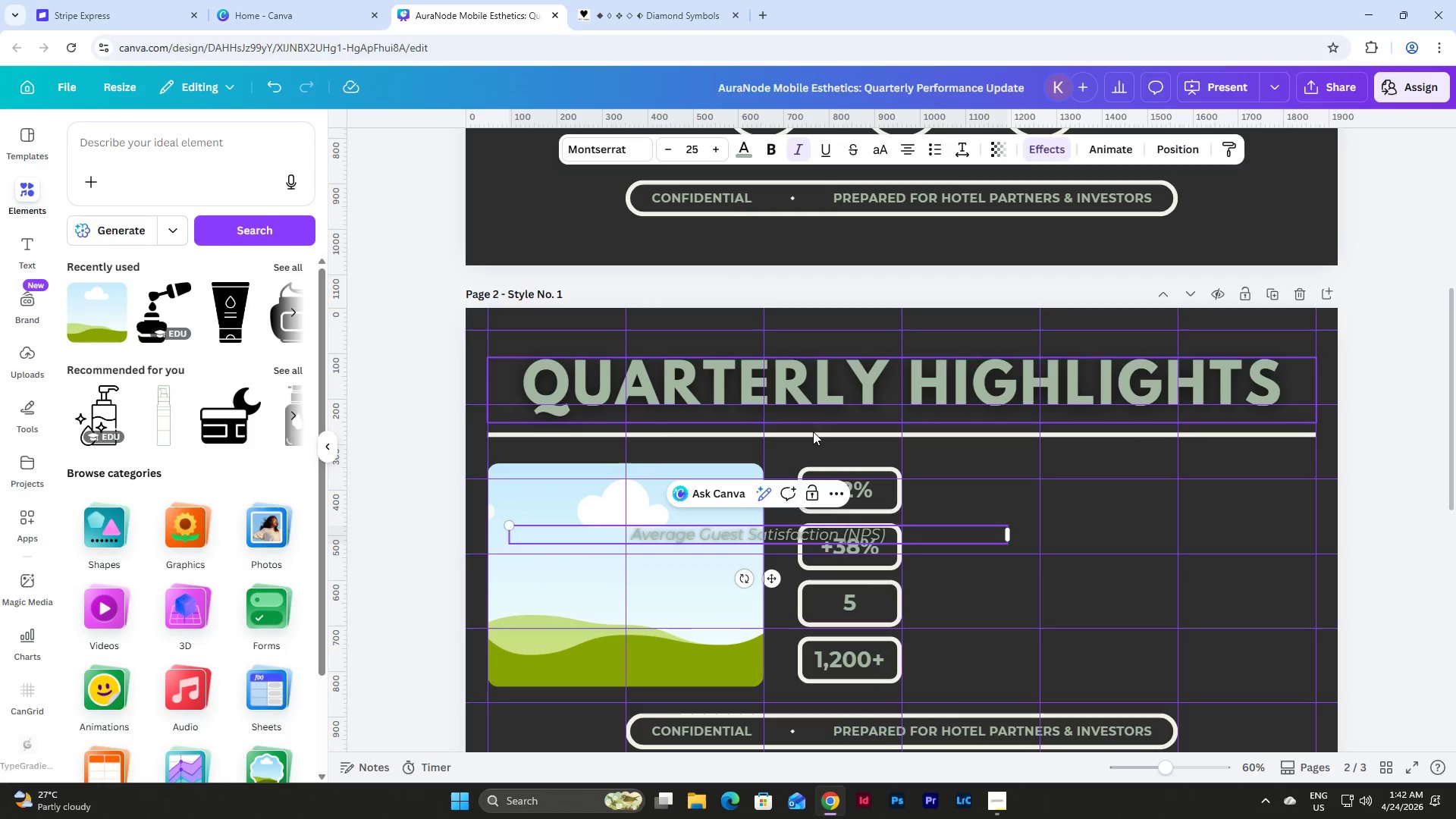 
left_click_drag(start_coordinate=[772, 581], to_coordinate=[1164, 538])
 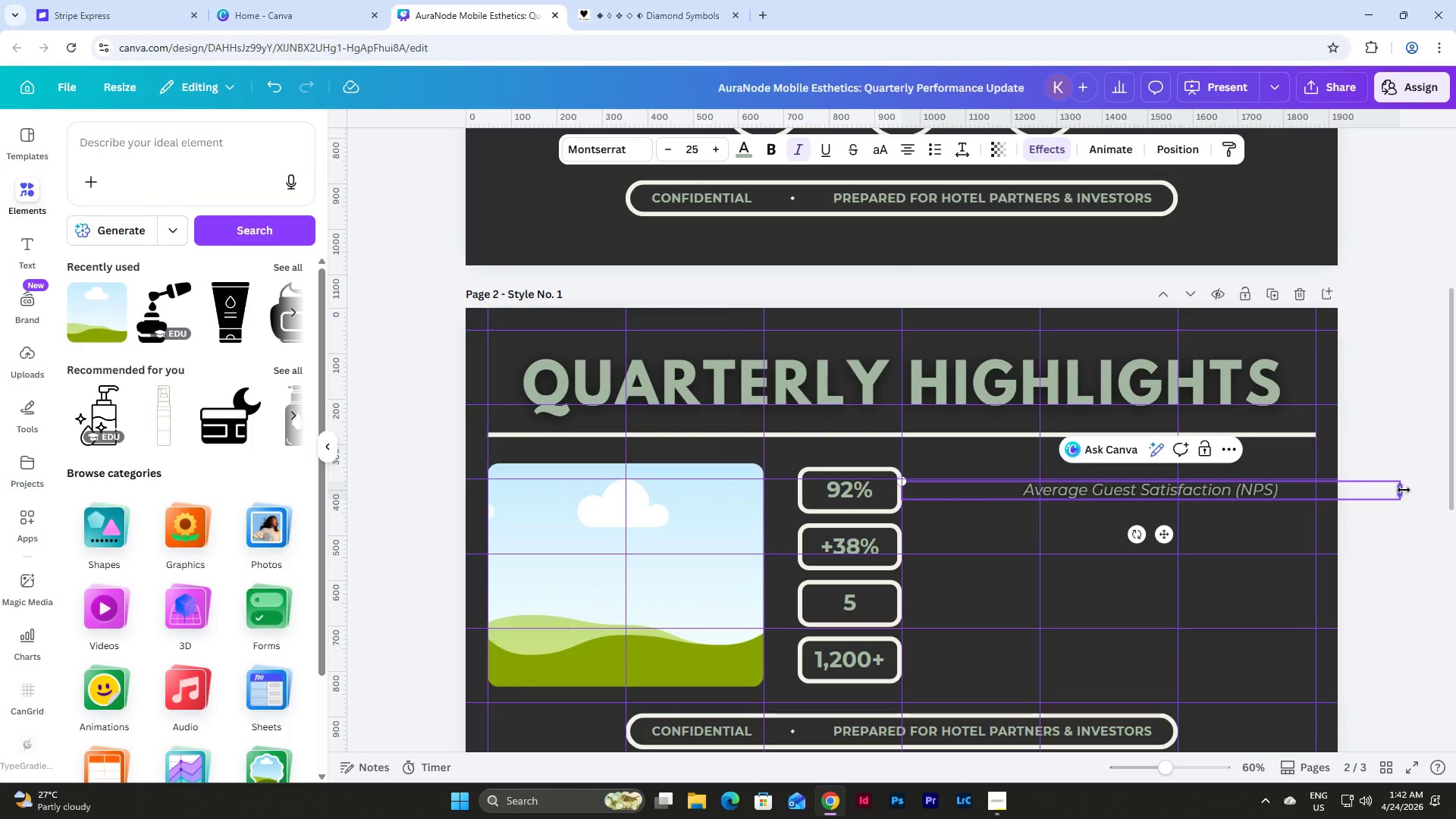 
left_click_drag(start_coordinate=[1404, 490], to_coordinate=[1316, 486])
 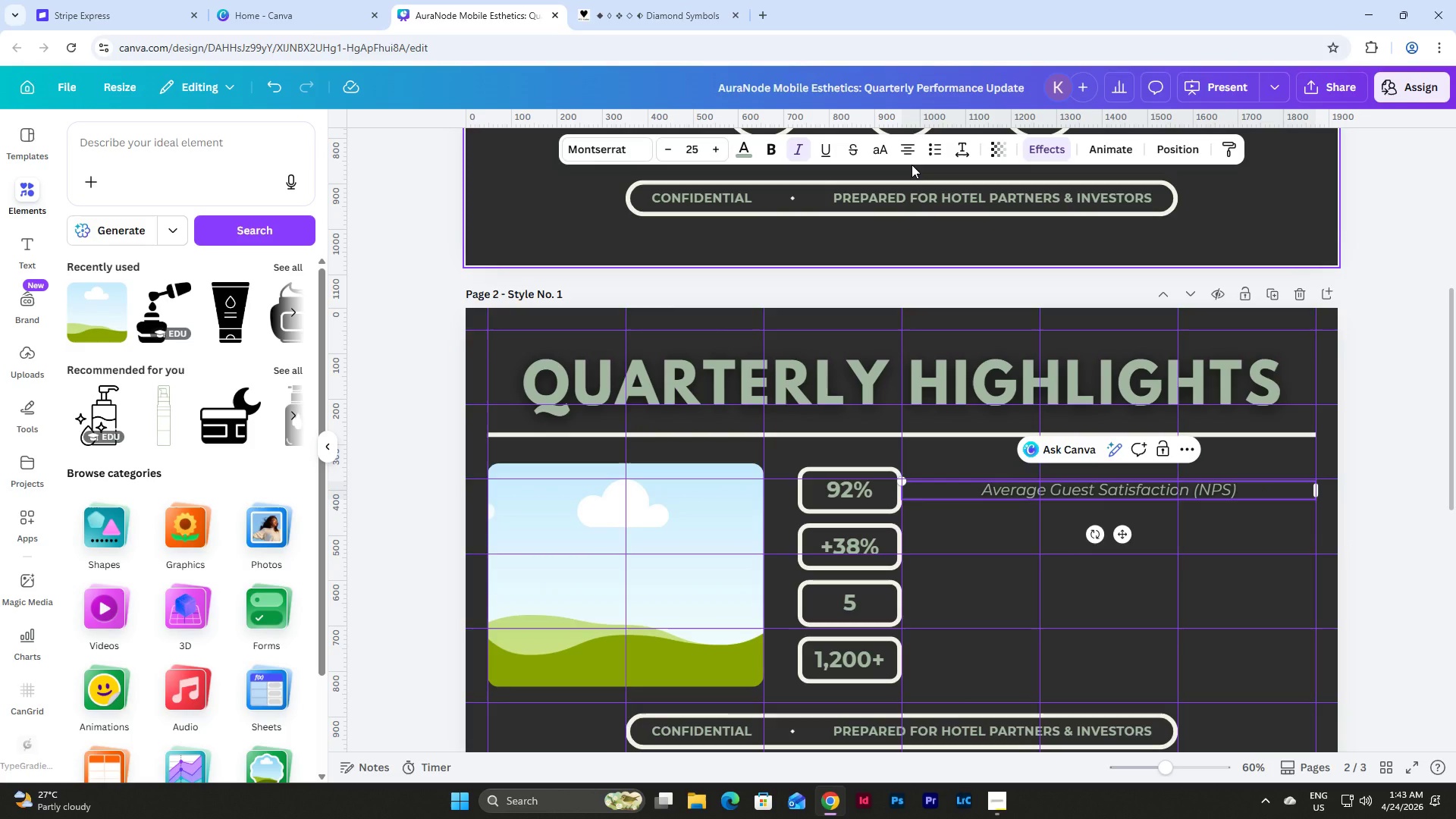 
wait(25.92)
 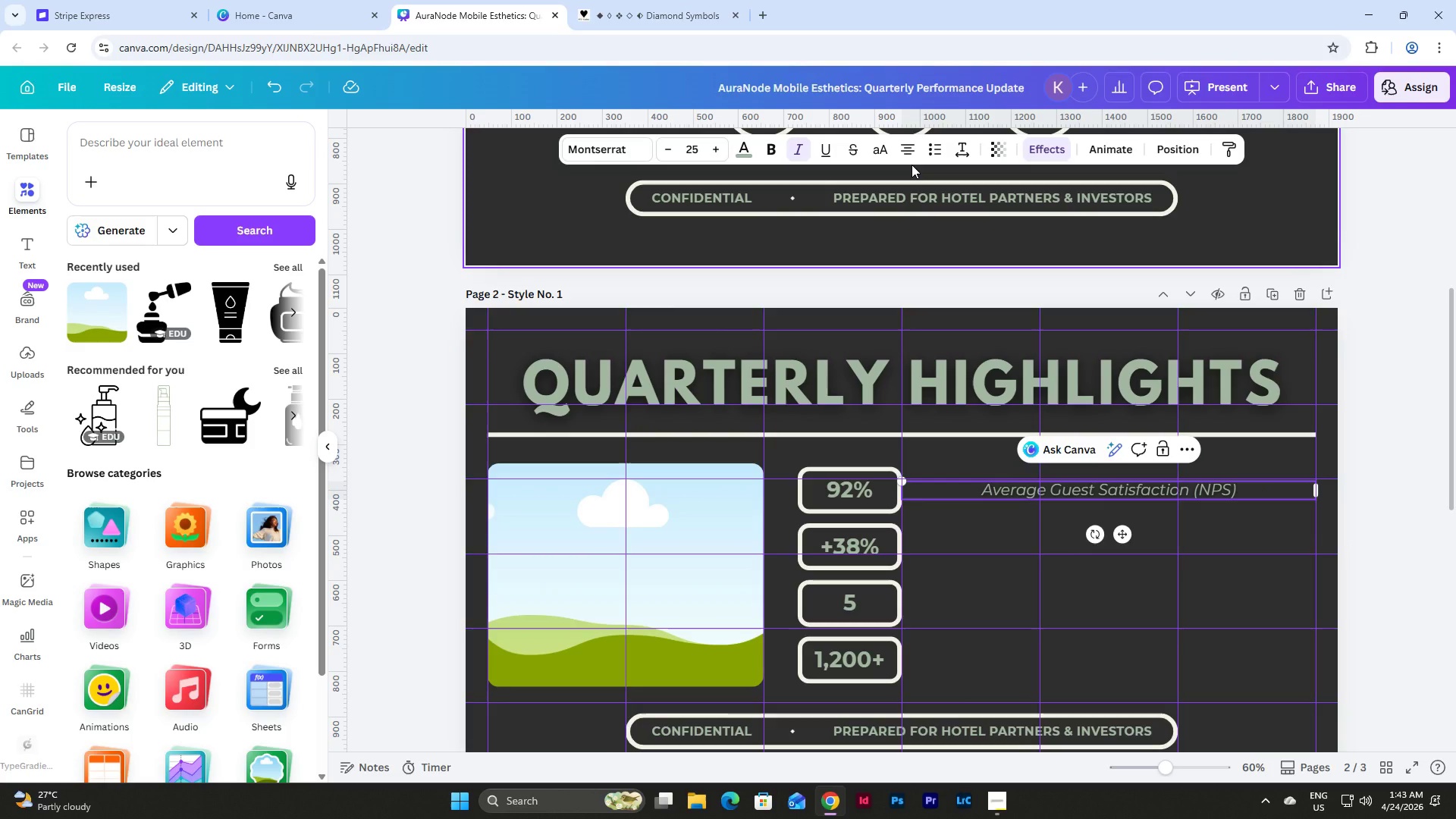 
left_click_drag(start_coordinate=[900, 489], to_coordinate=[914, 488])
 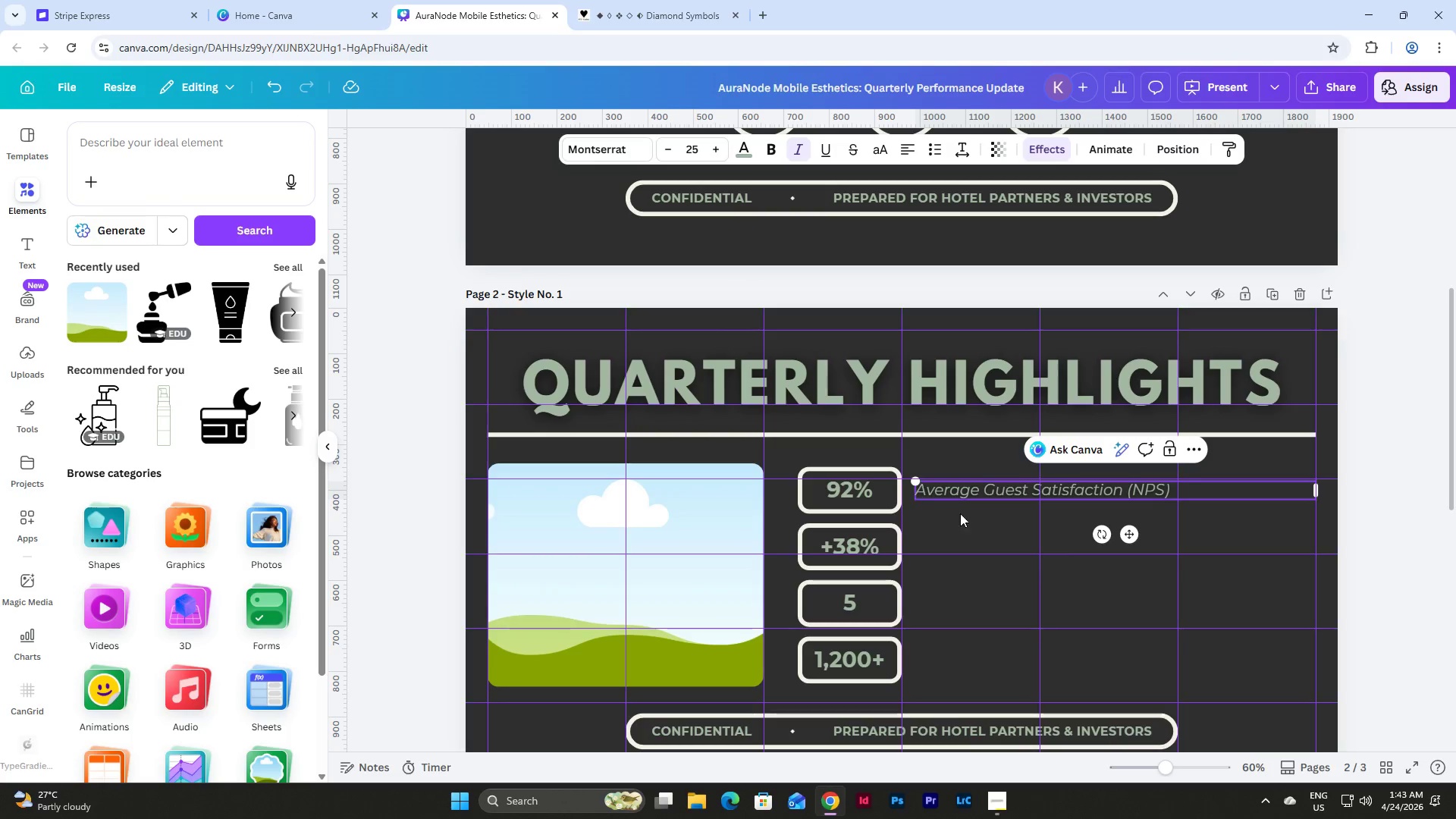 
left_click([999, 524])
 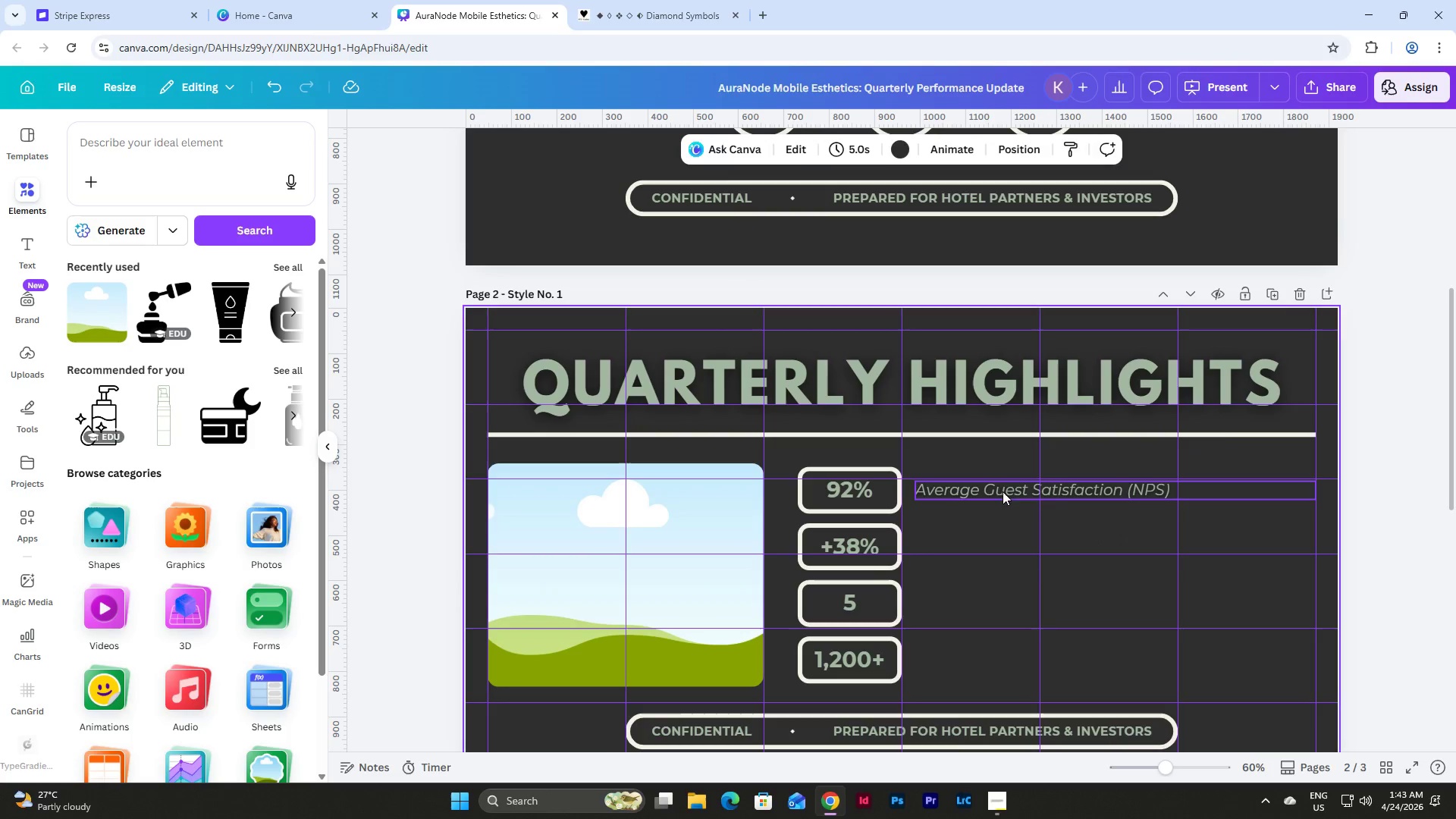 
left_click([1003, 489])
 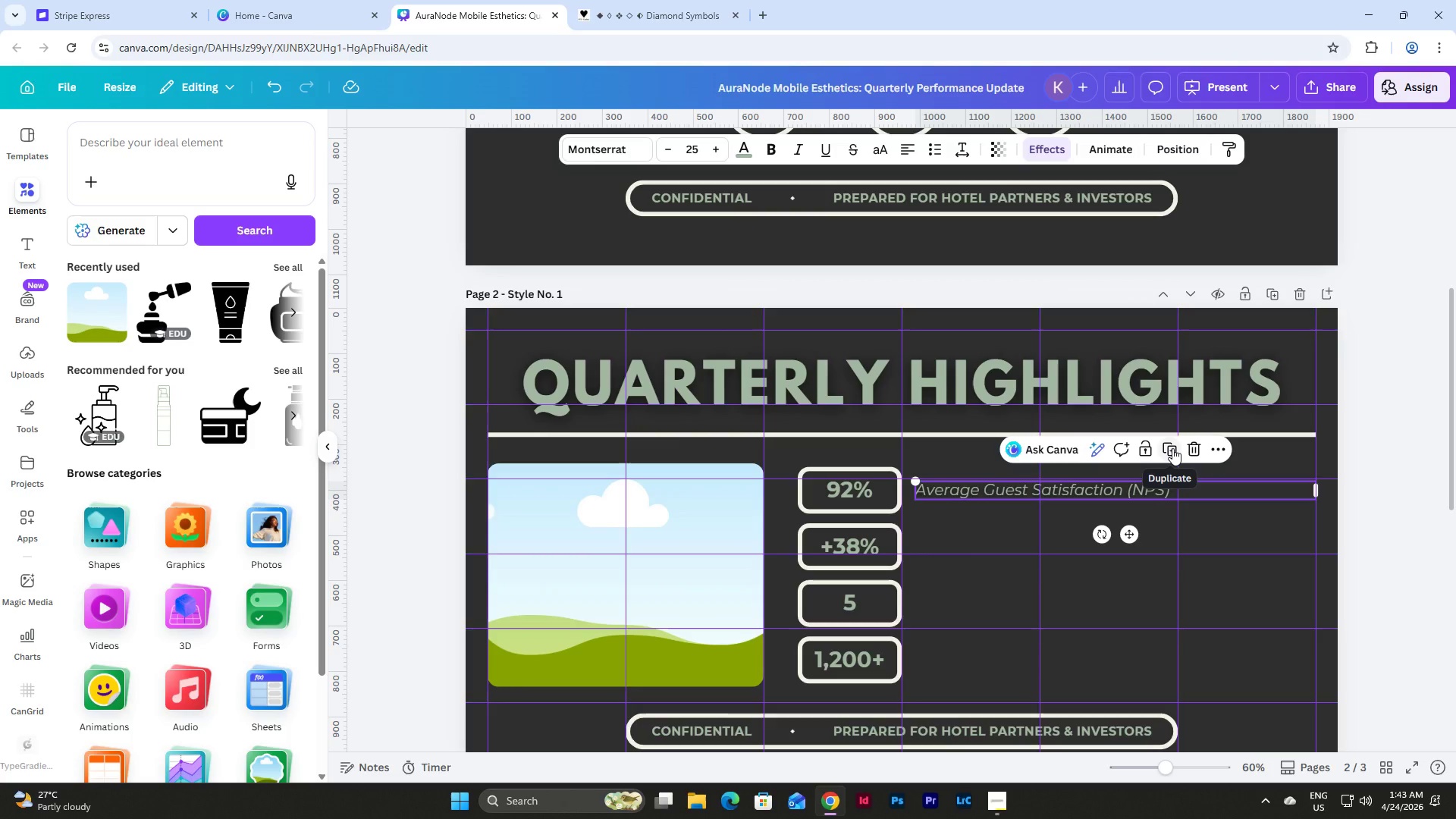 
left_click([1172, 448])
 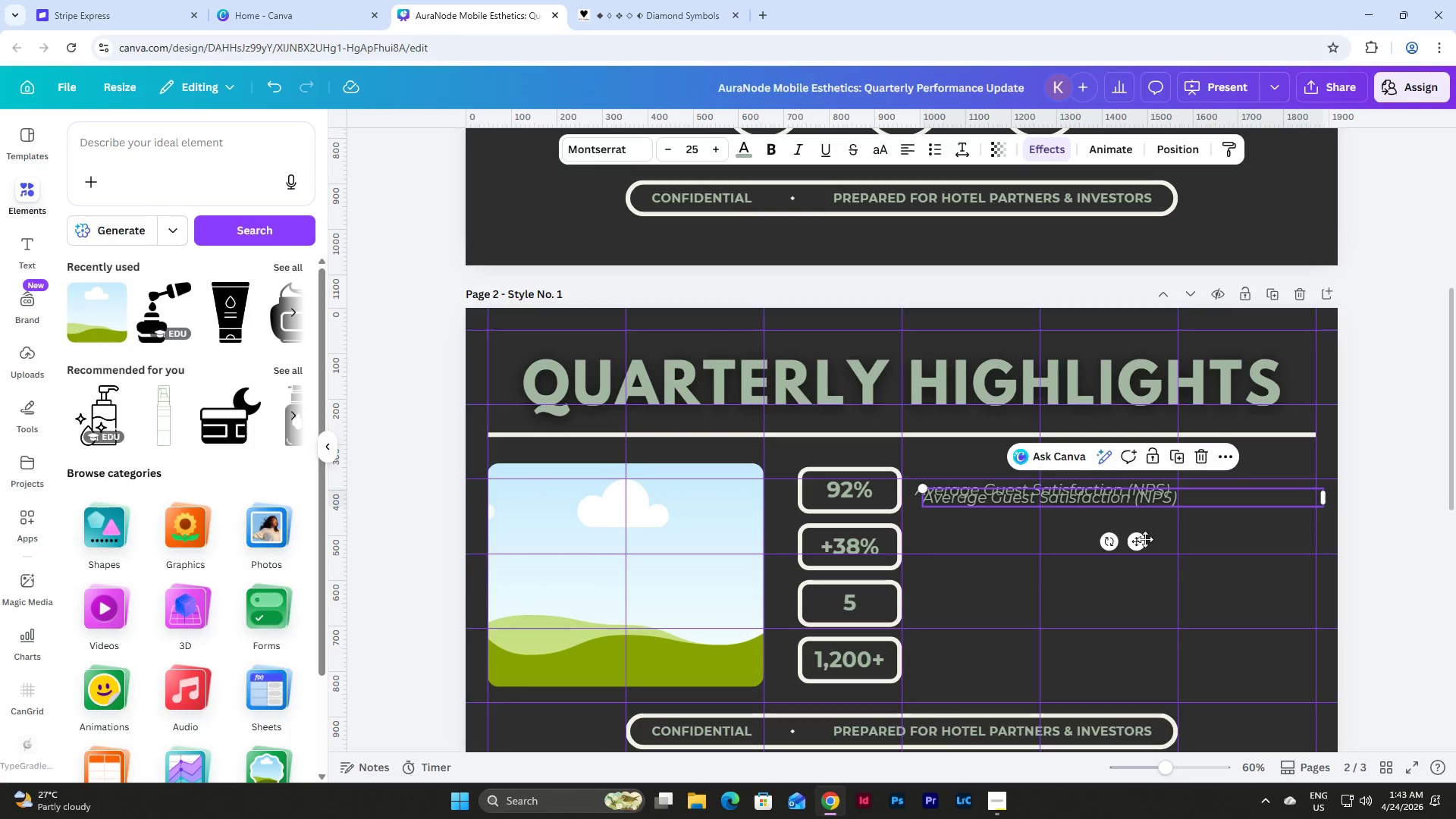 
left_click_drag(start_coordinate=[1141, 543], to_coordinate=[1129, 594])
 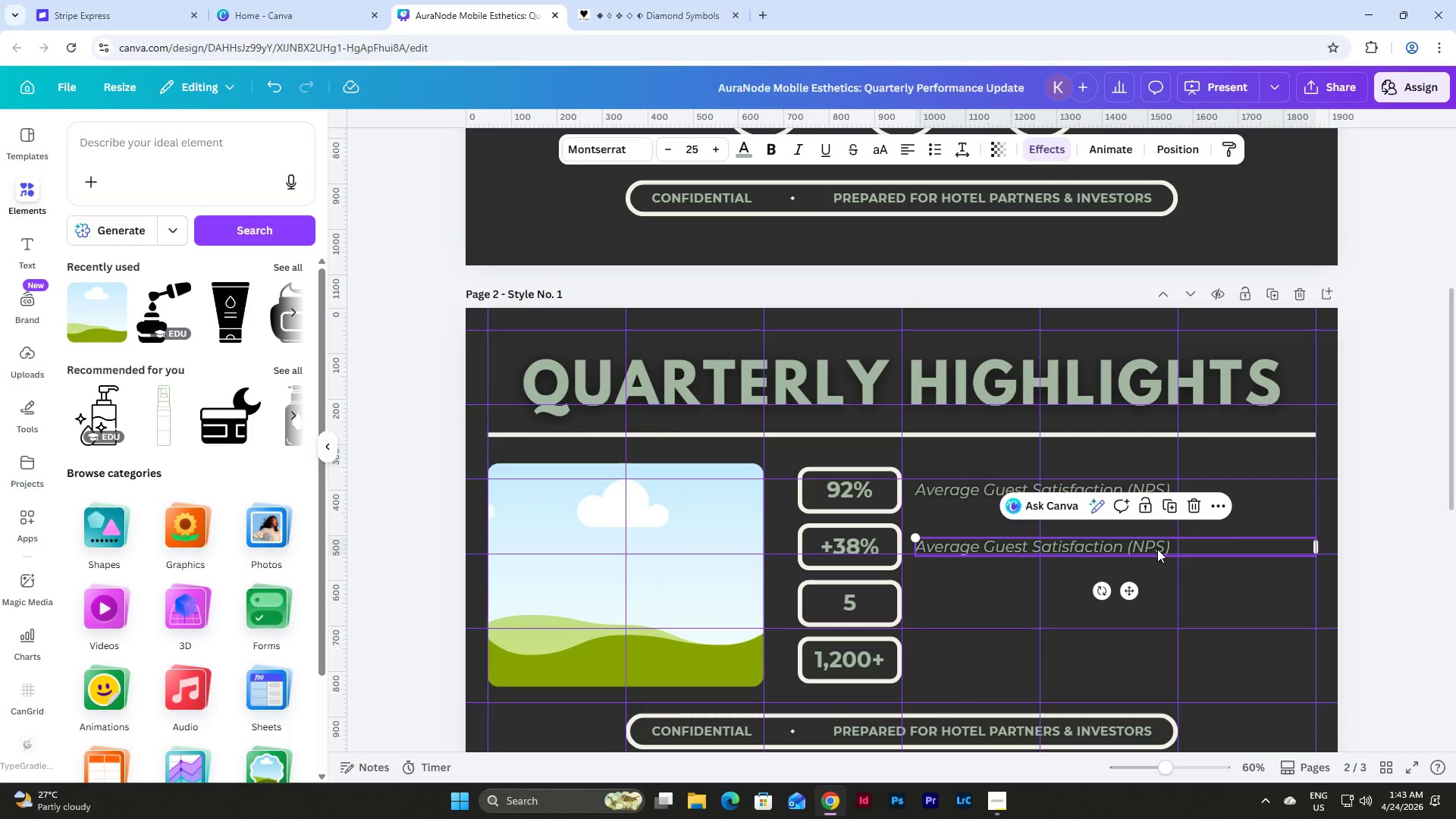 
left_click([1159, 546])
 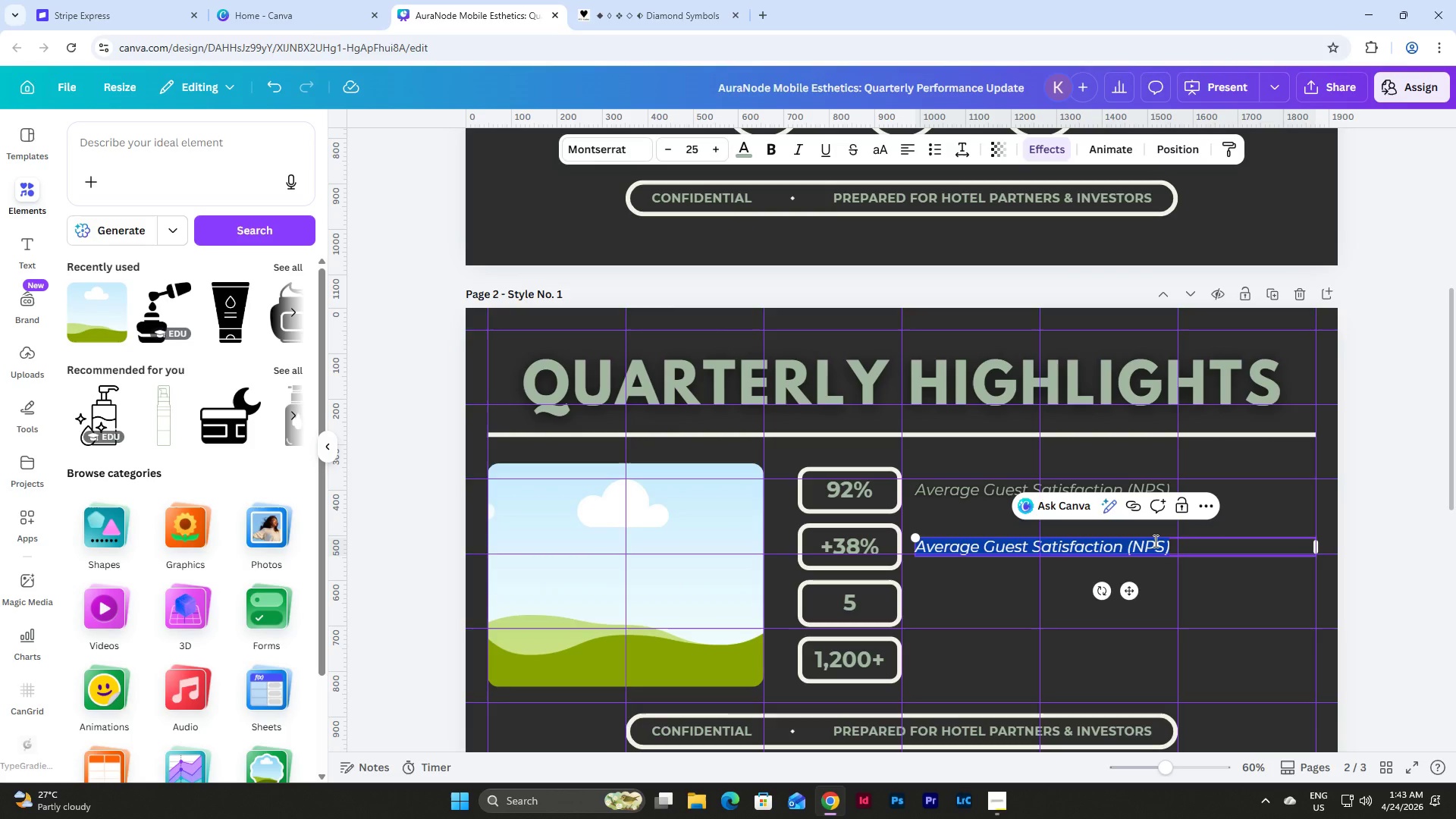 
wait(6.53)
 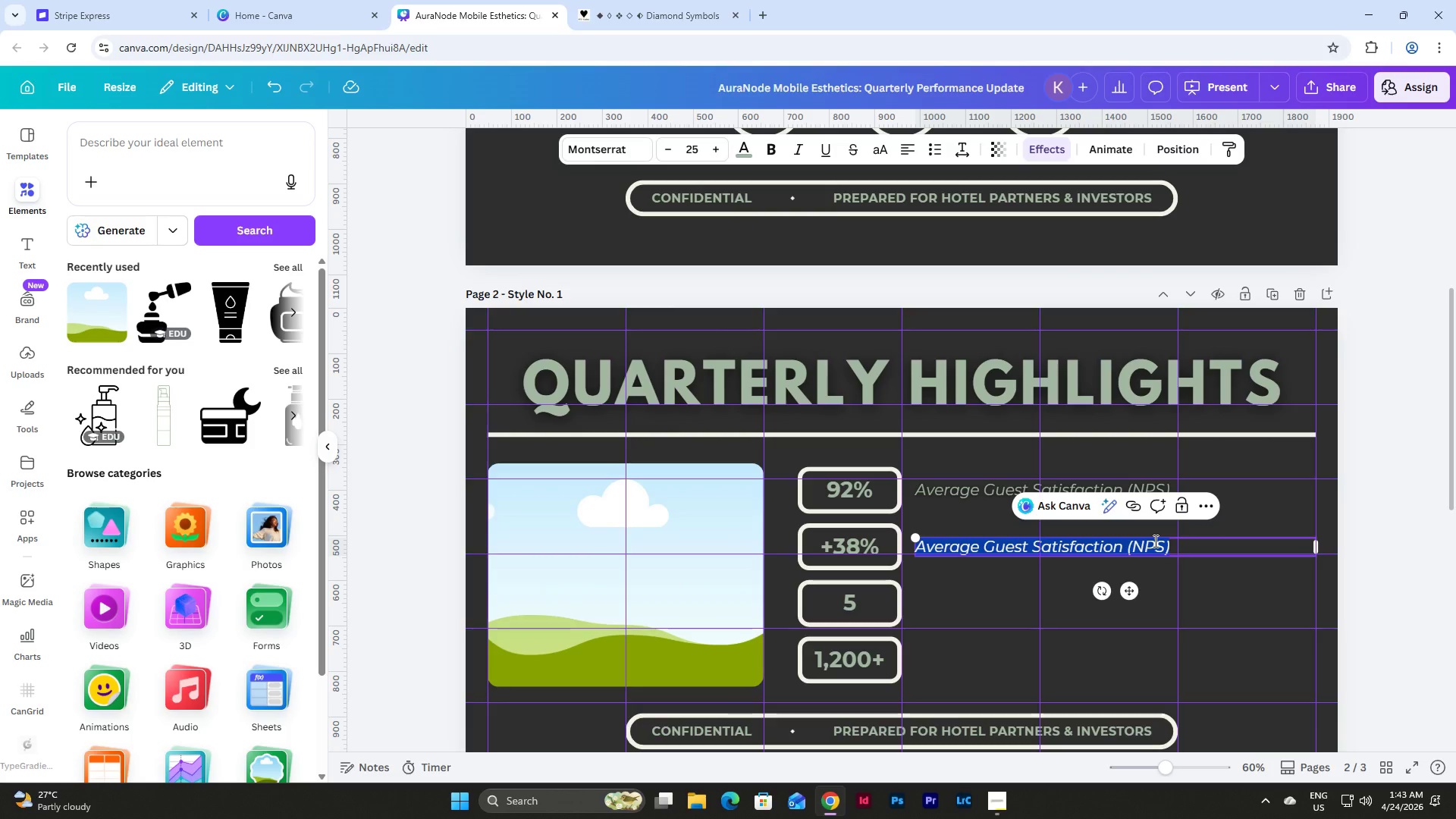 
type(Reve)
 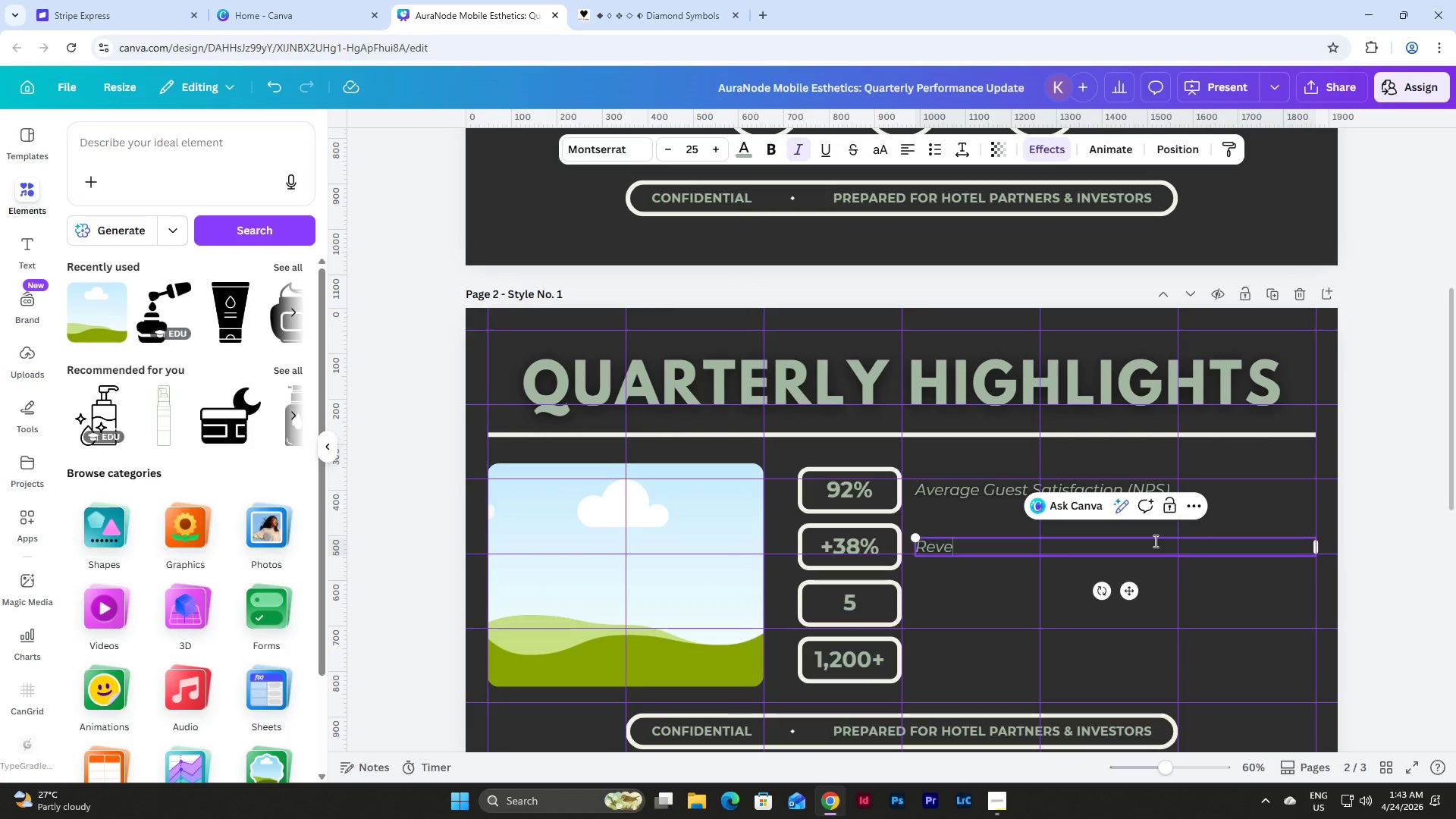 
type(nue)
 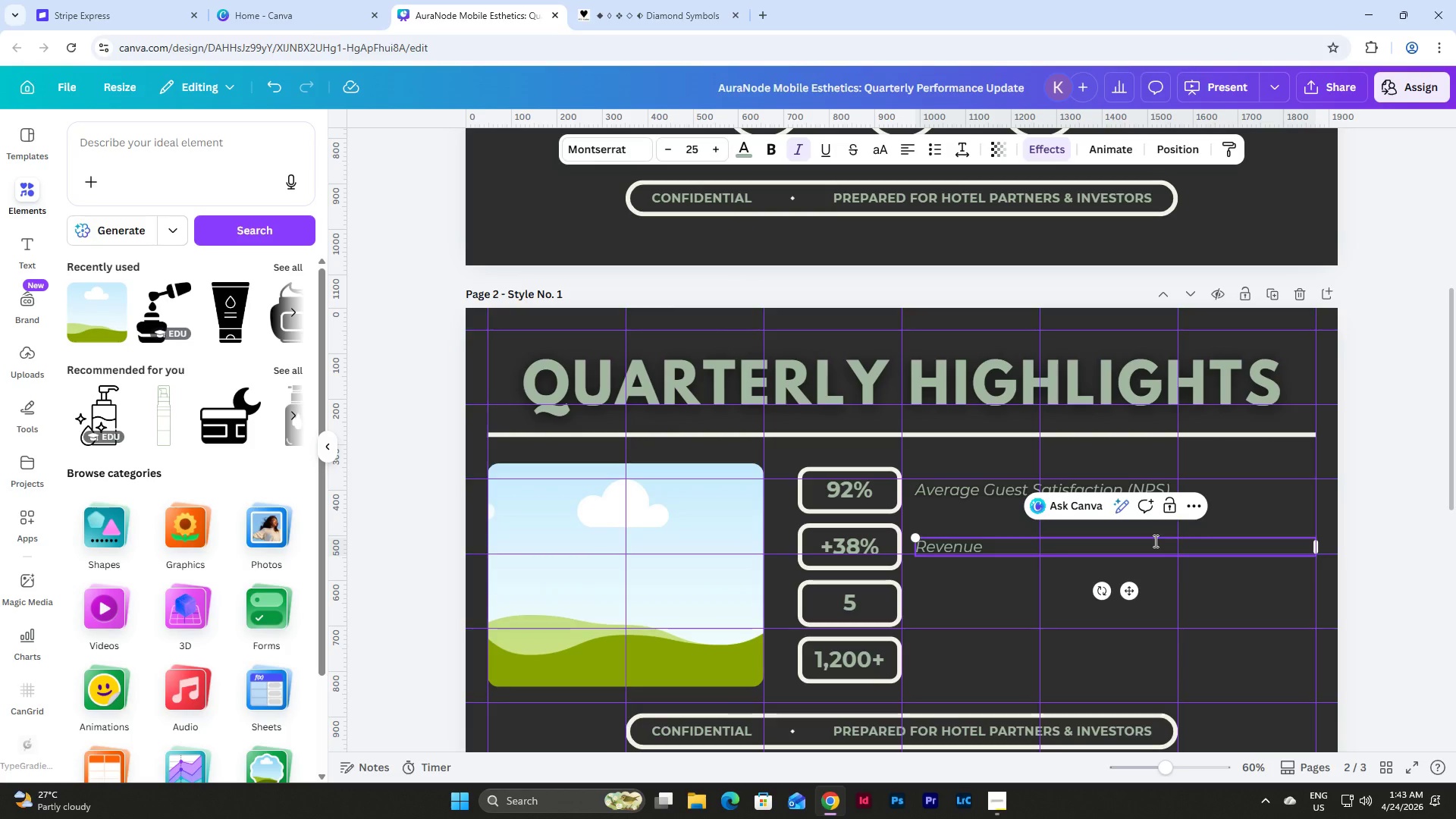 
type( Growth QoQ)
 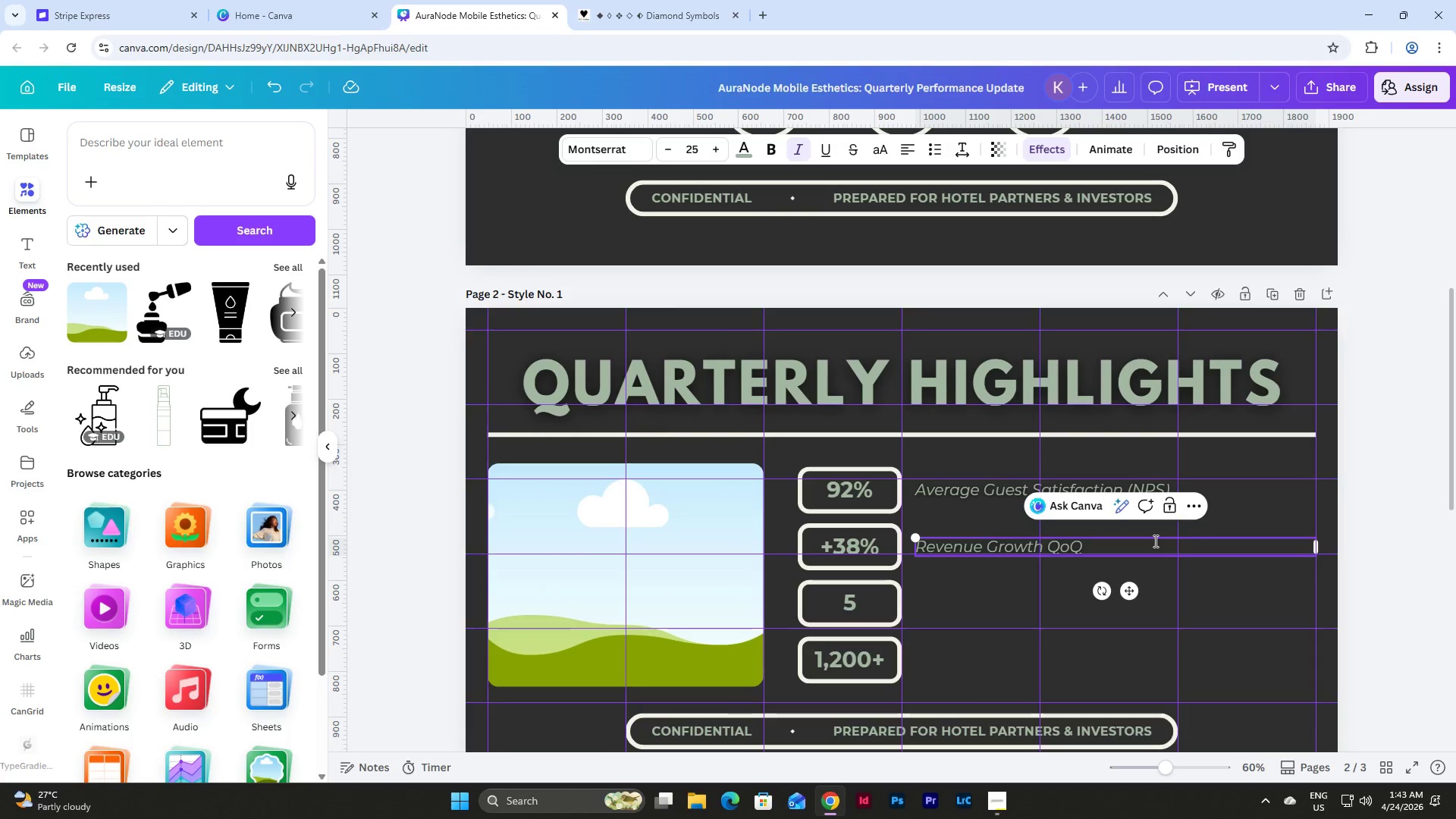 
wait(8.88)
 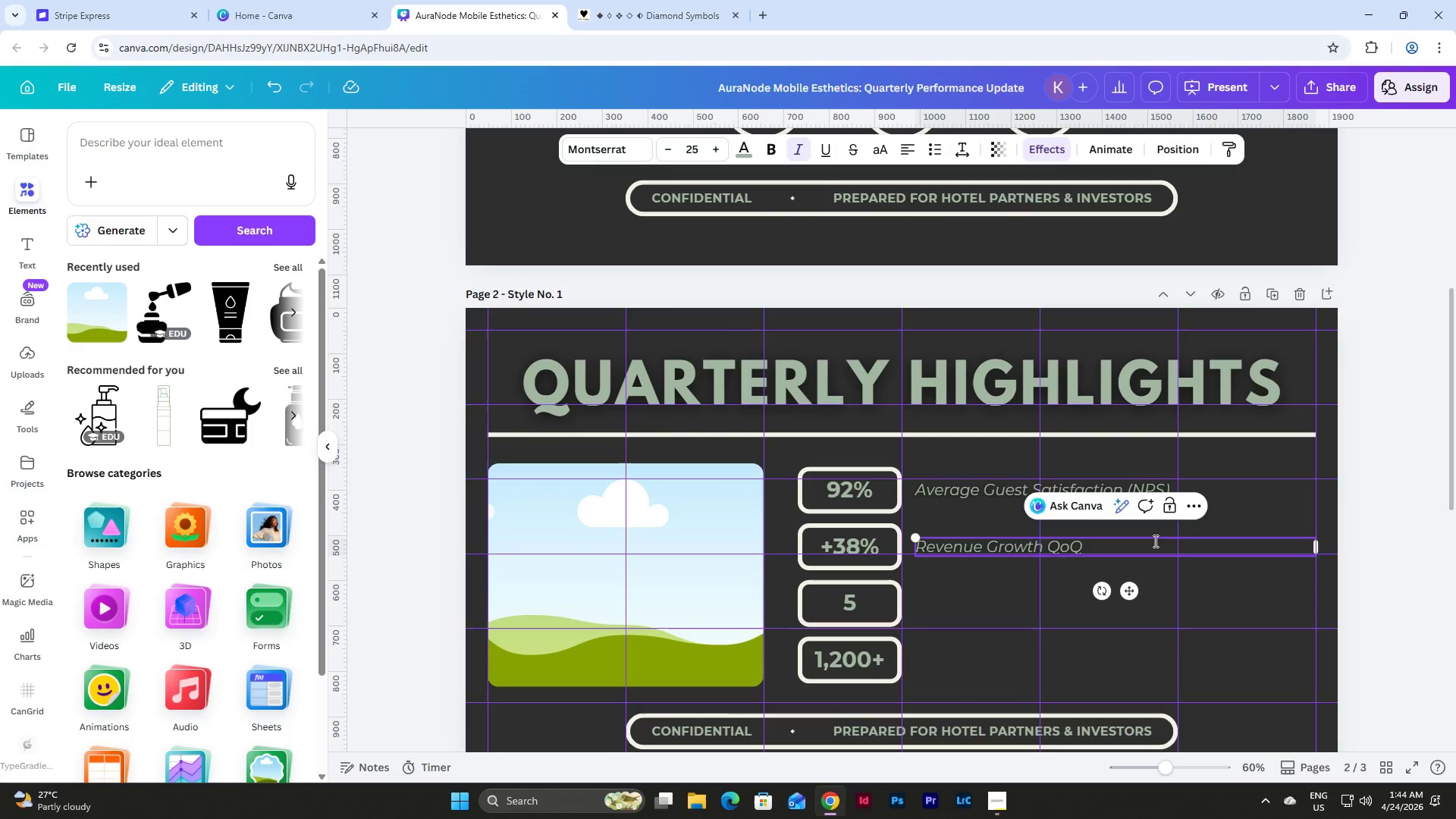 
left_click([1055, 588])
 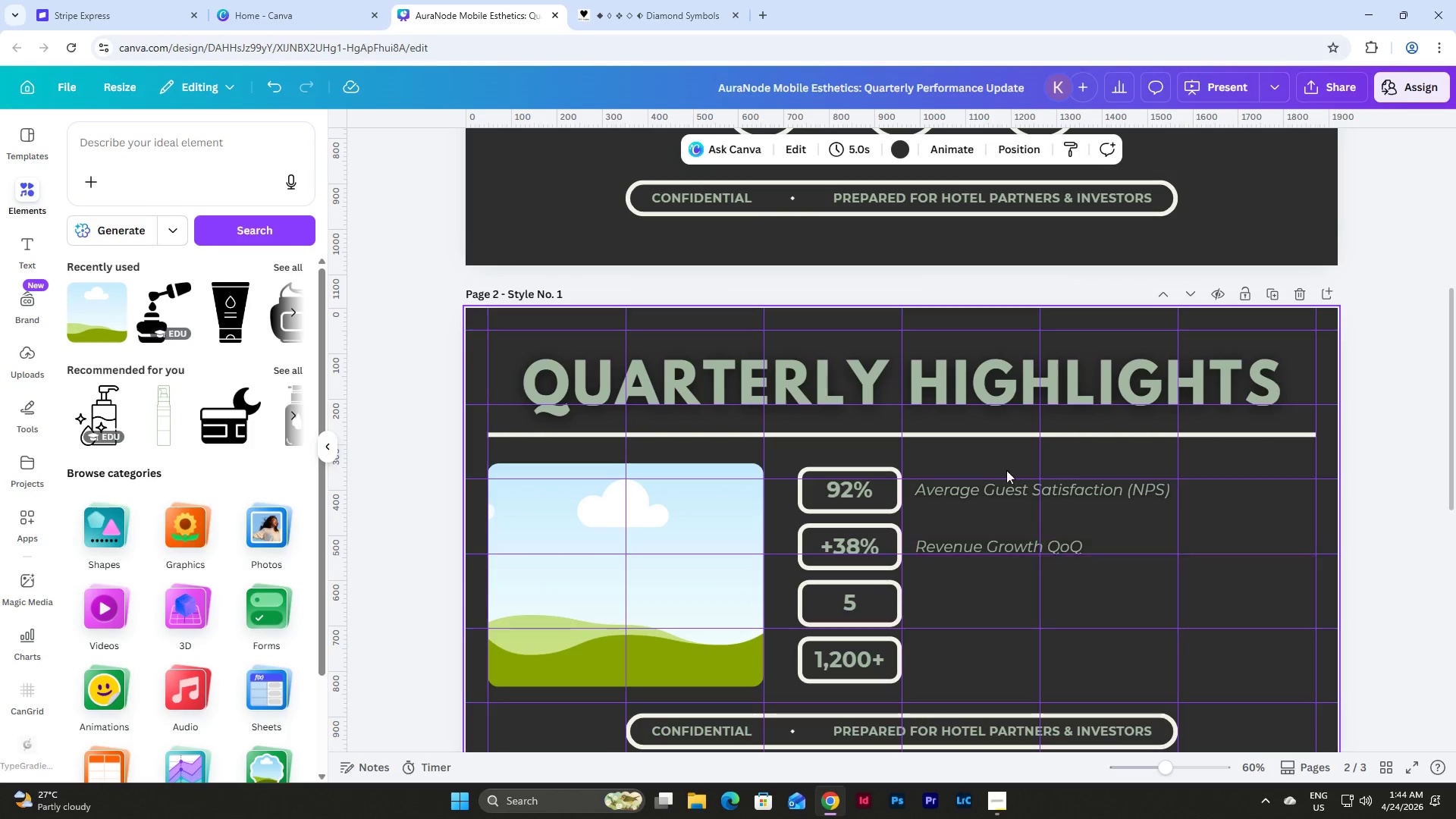 
left_click([998, 488])
 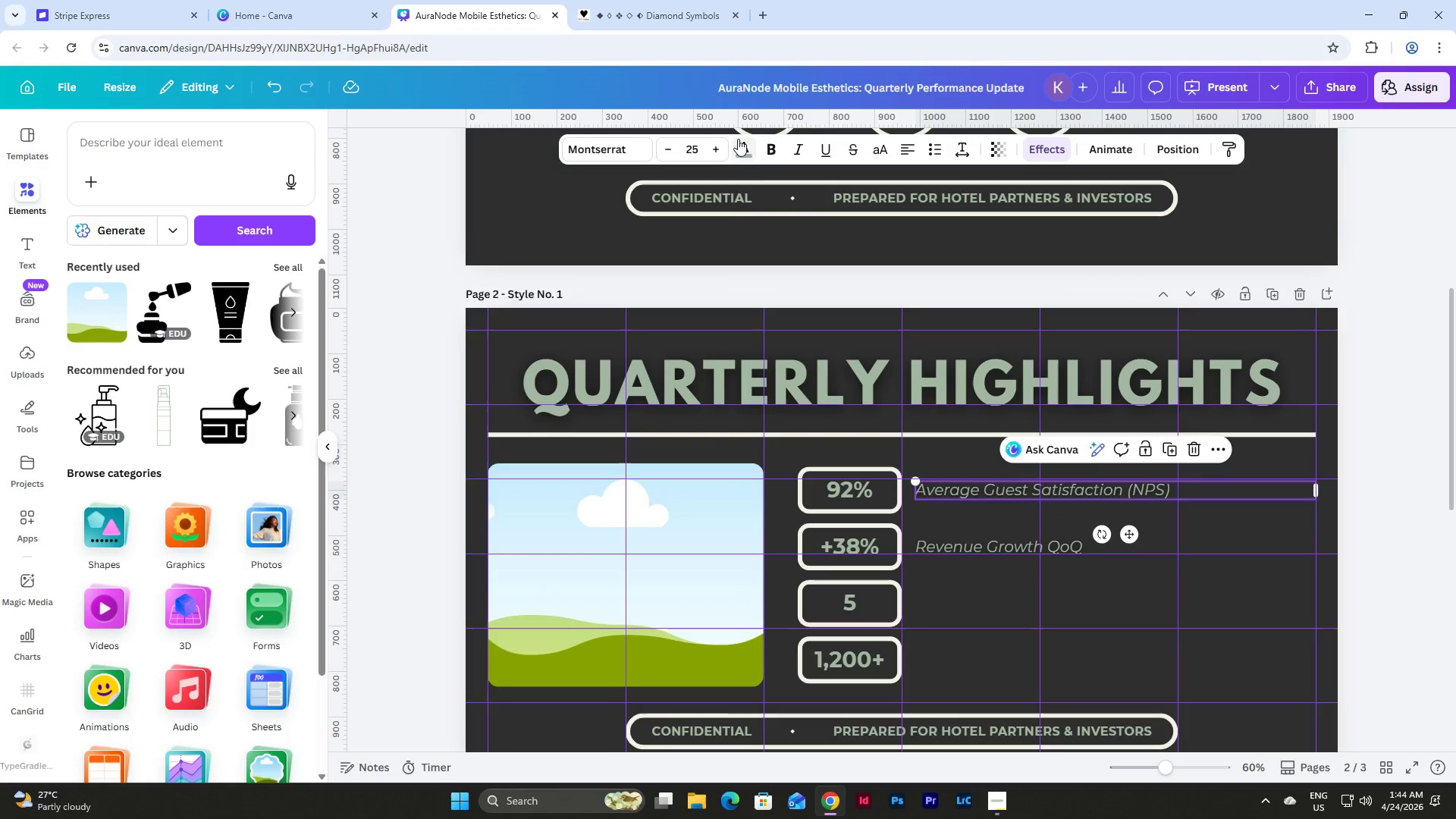 
left_click([717, 149])
 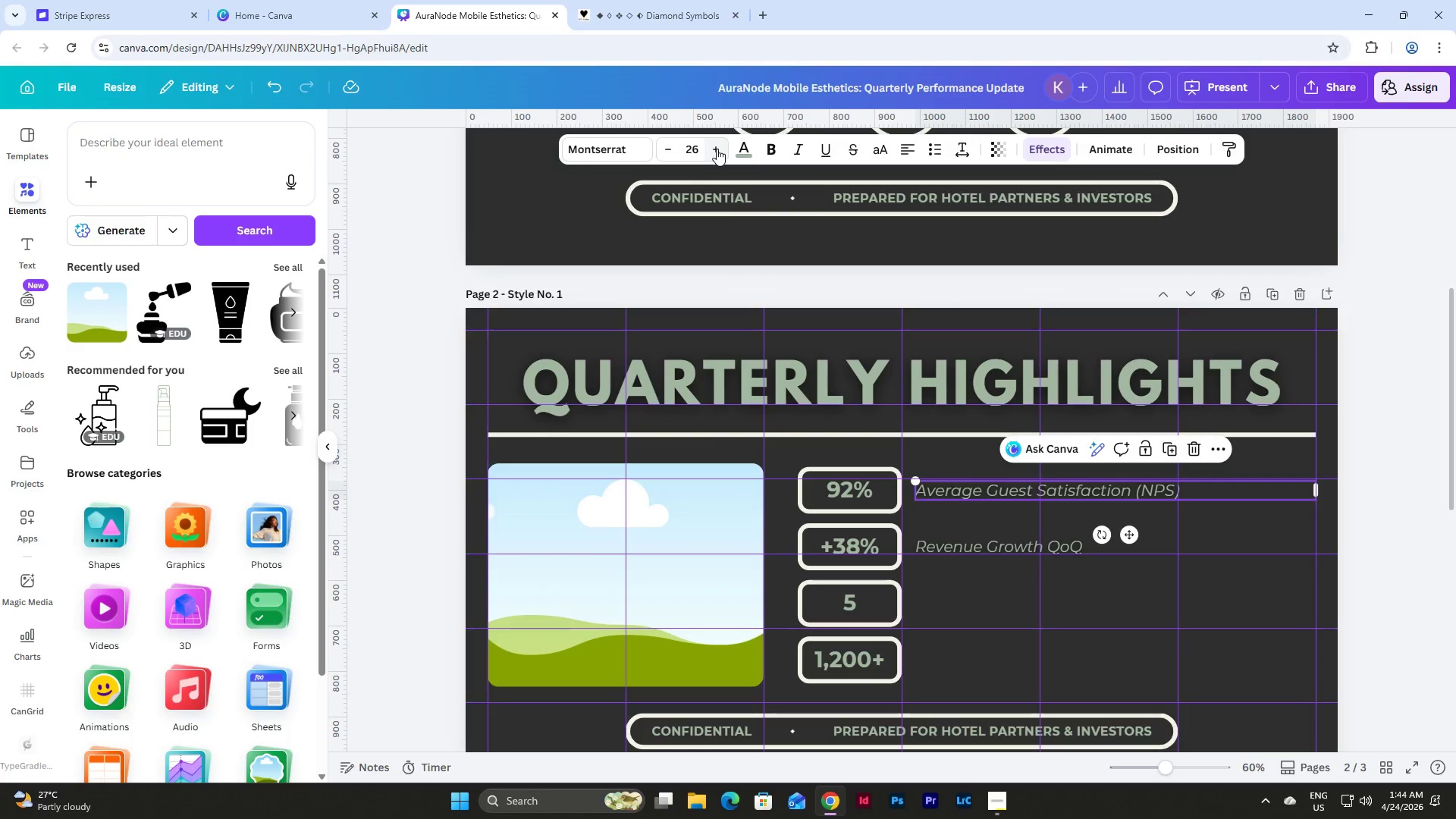 
left_click([717, 149])
 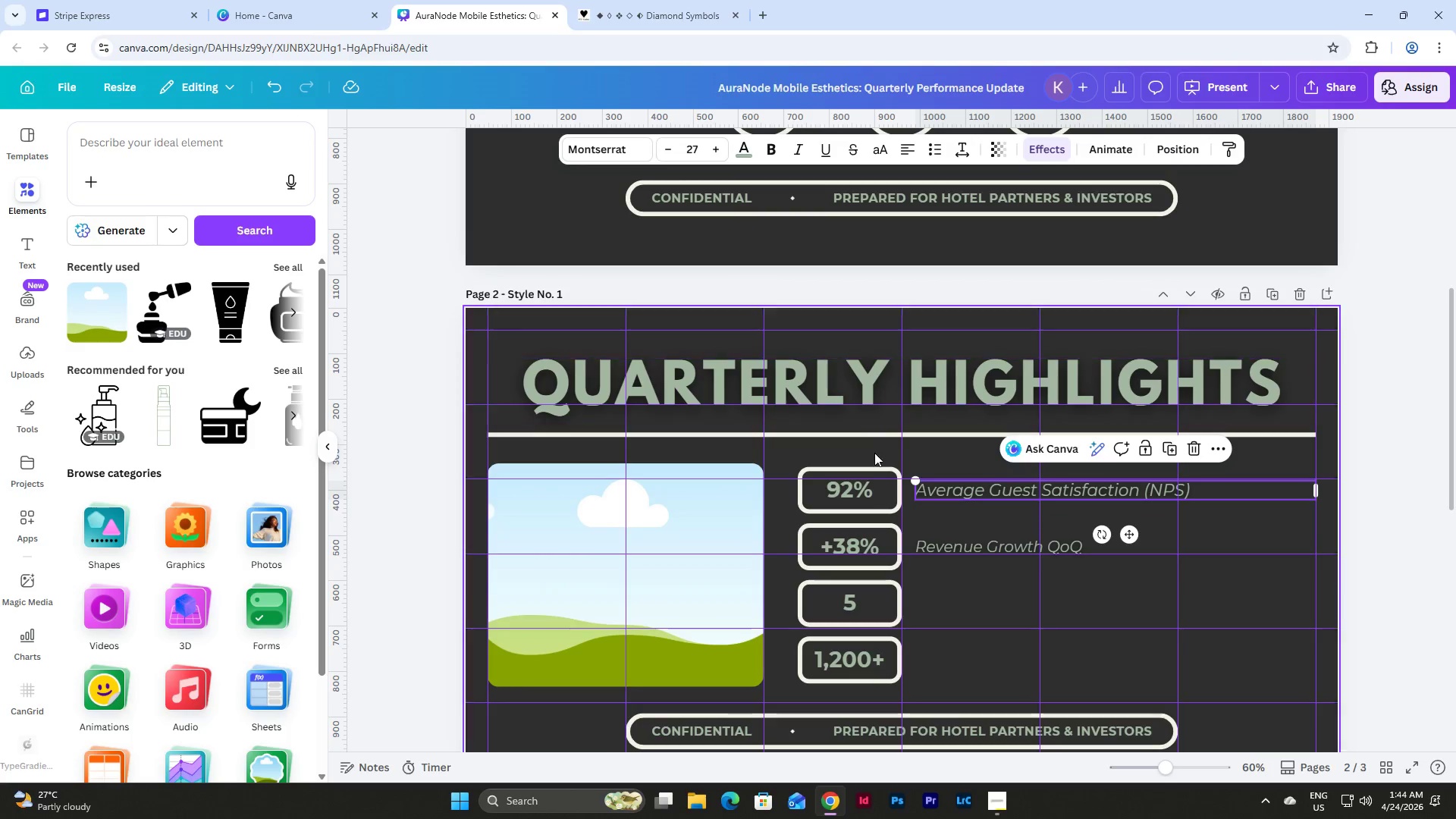 
left_click([849, 487])
 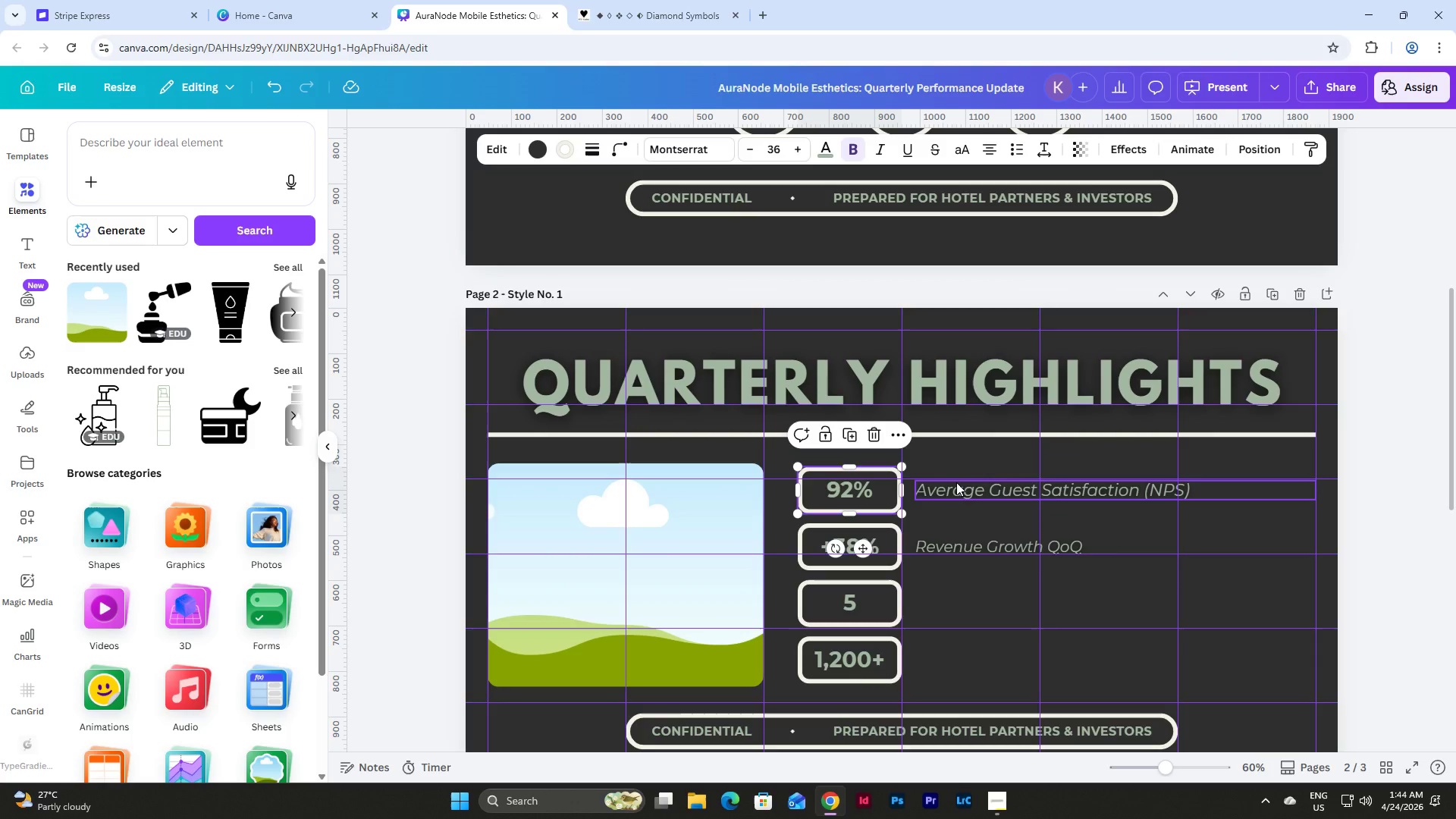 
left_click([958, 488])
 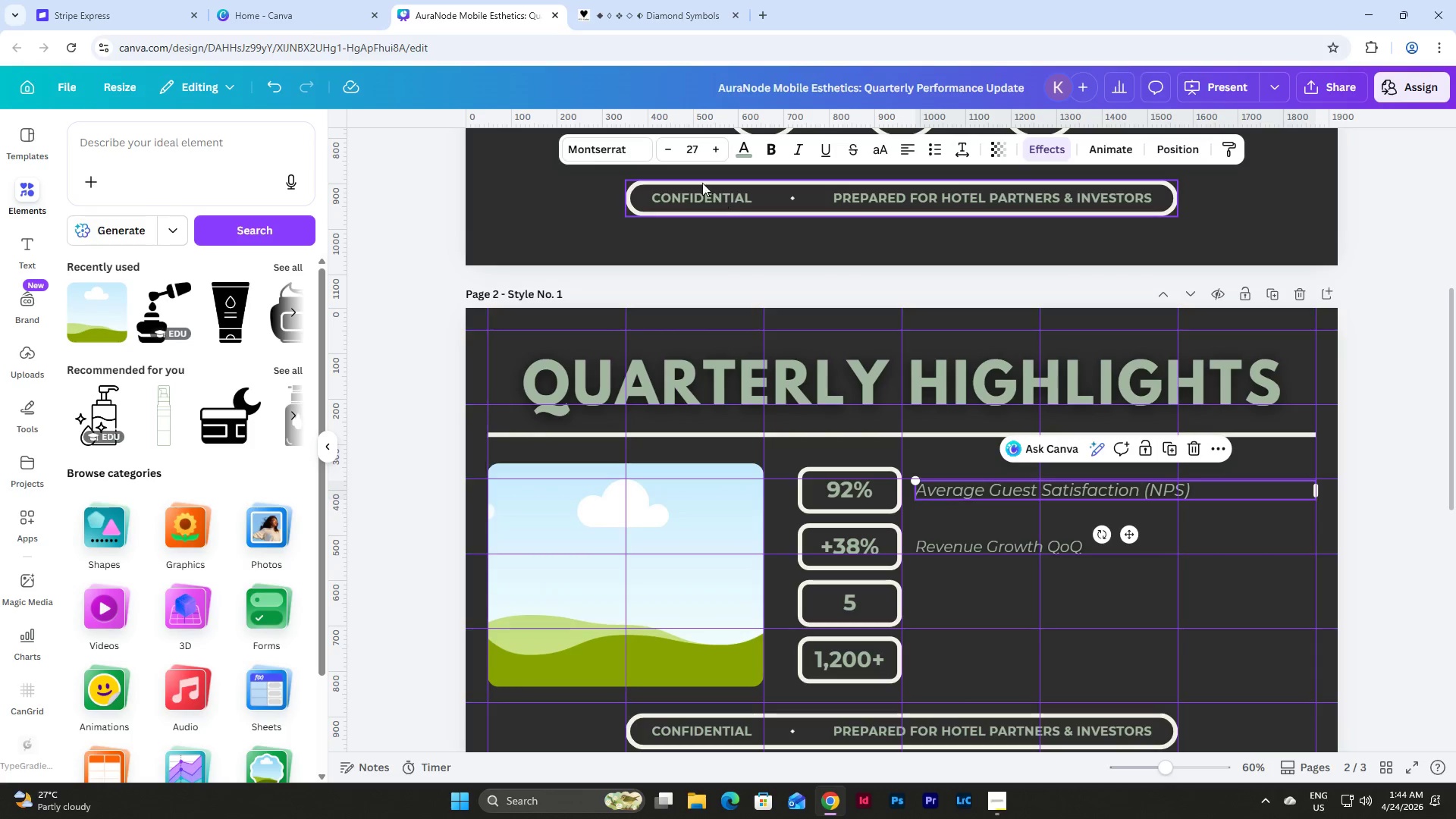 
left_click([662, 145])
 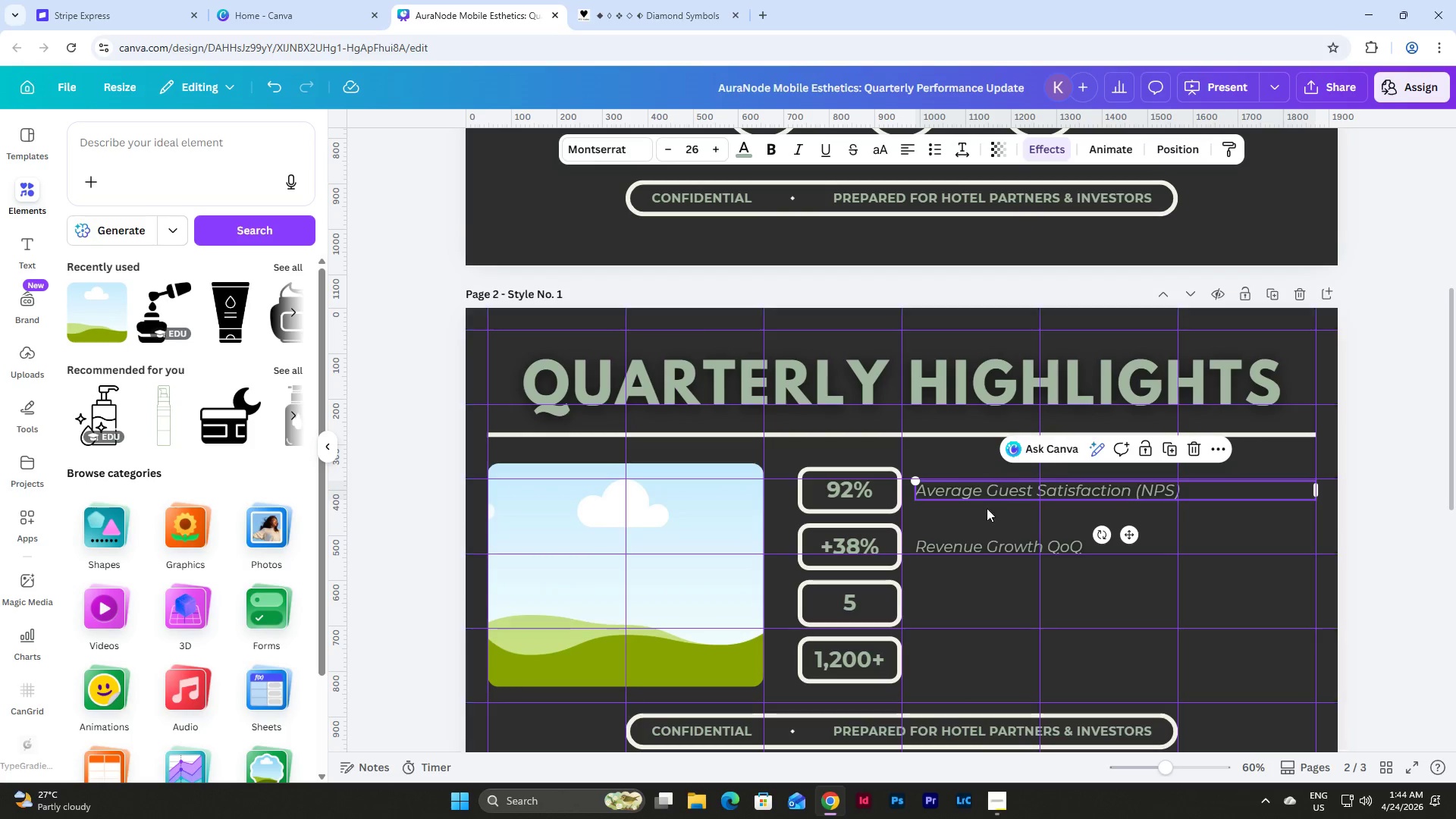 
left_click([979, 541])
 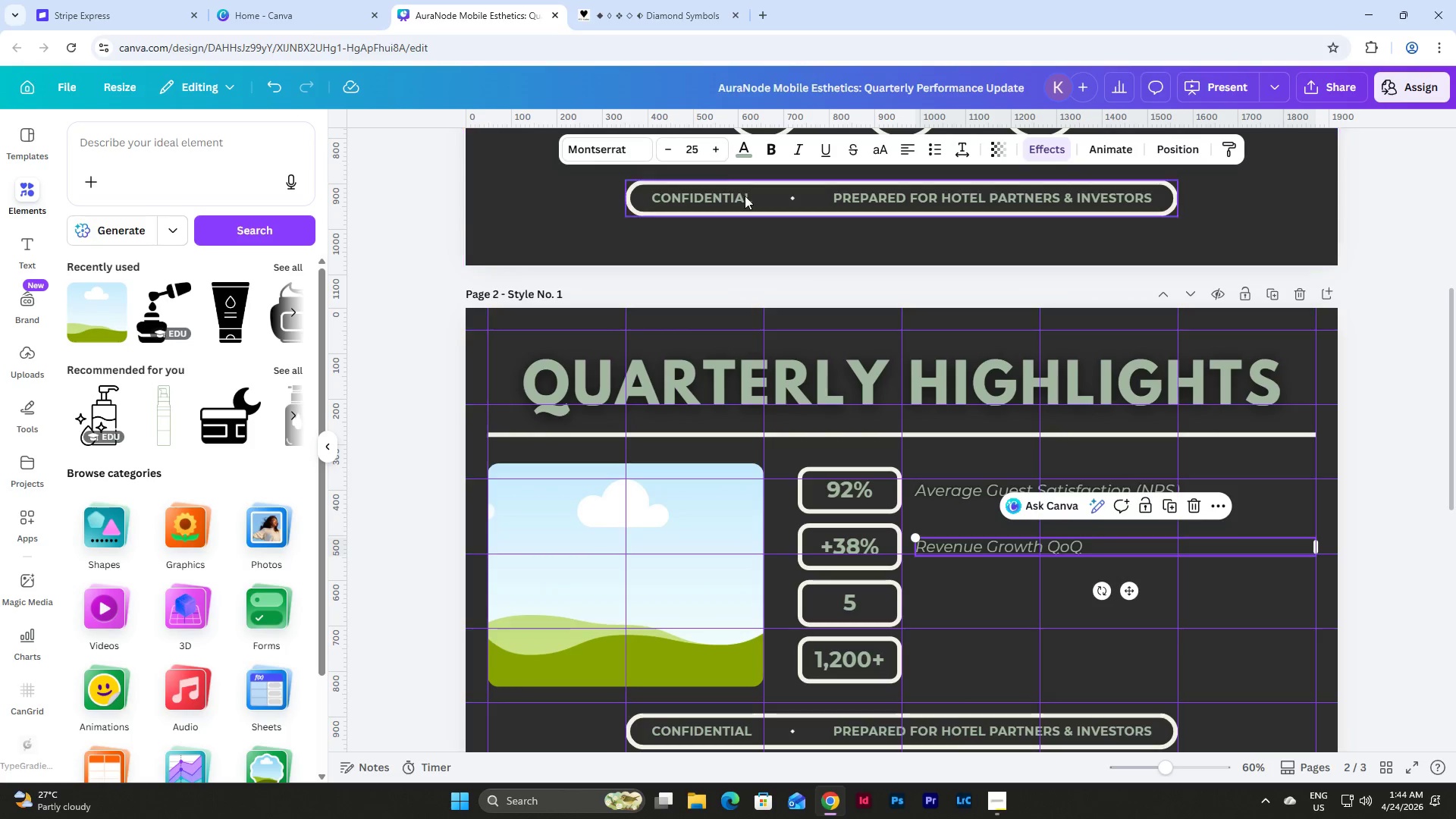 
left_click([711, 141])
 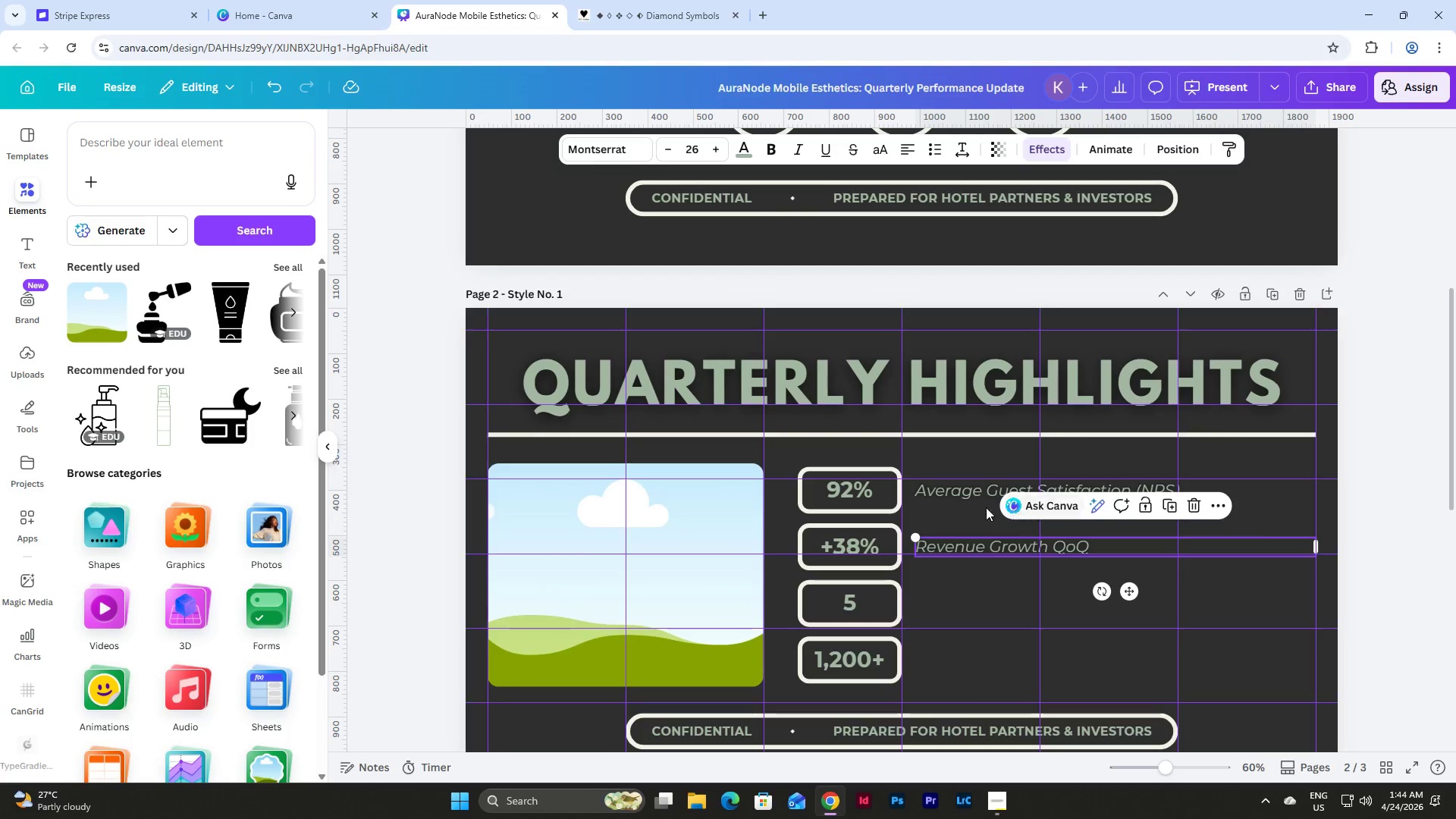 
left_click([959, 487])
 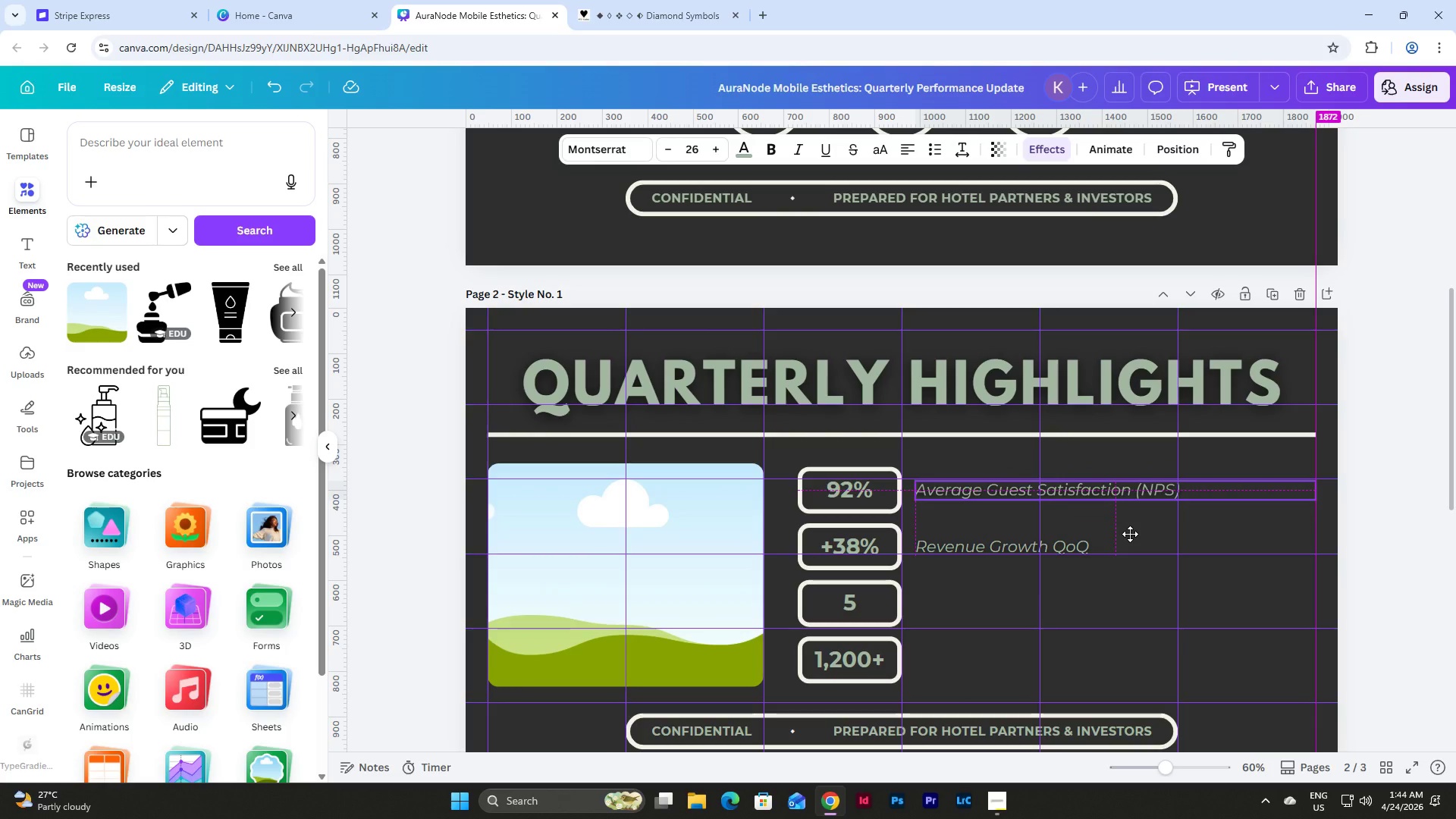 
wait(6.94)
 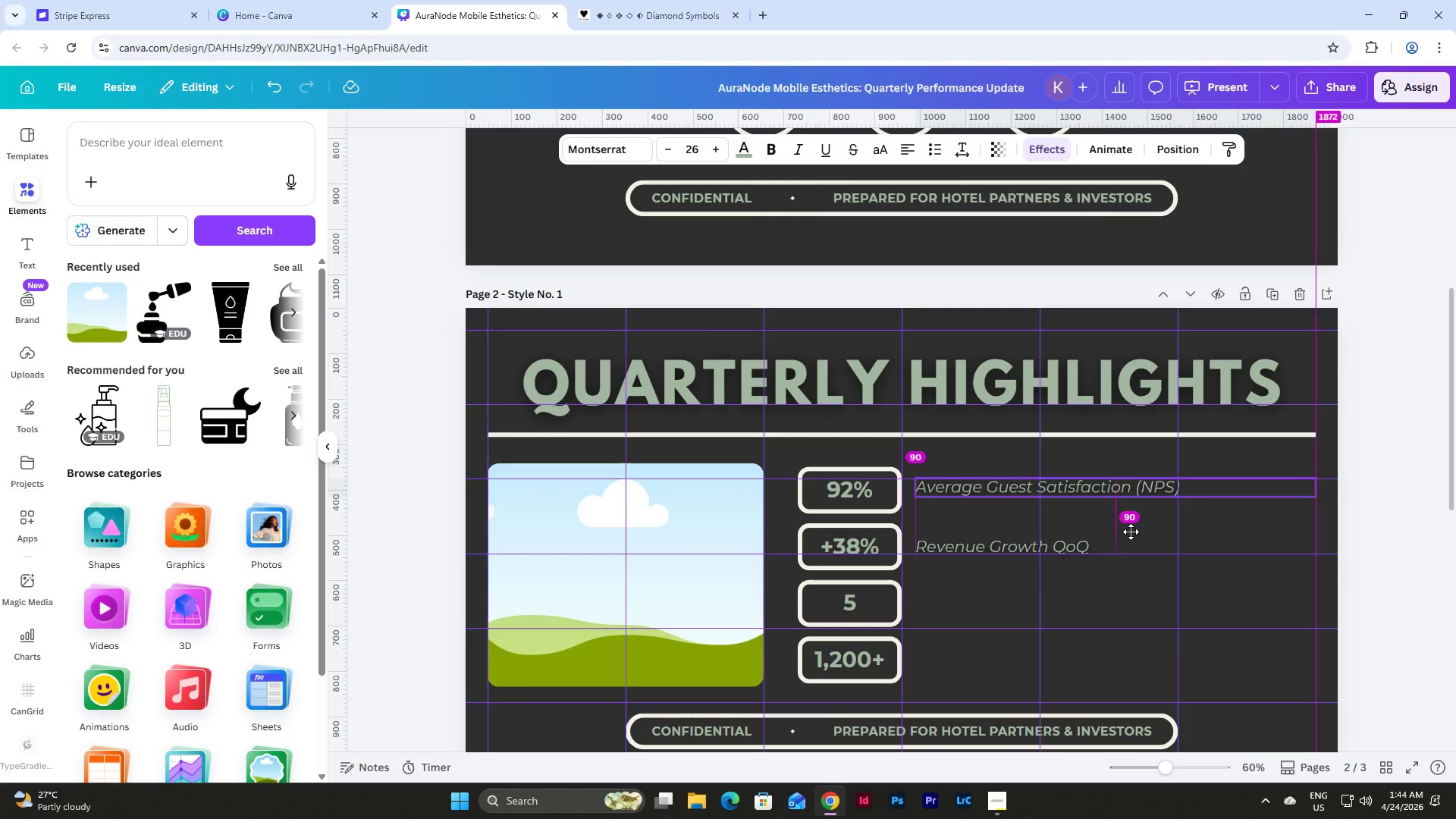 
left_click([965, 550])
 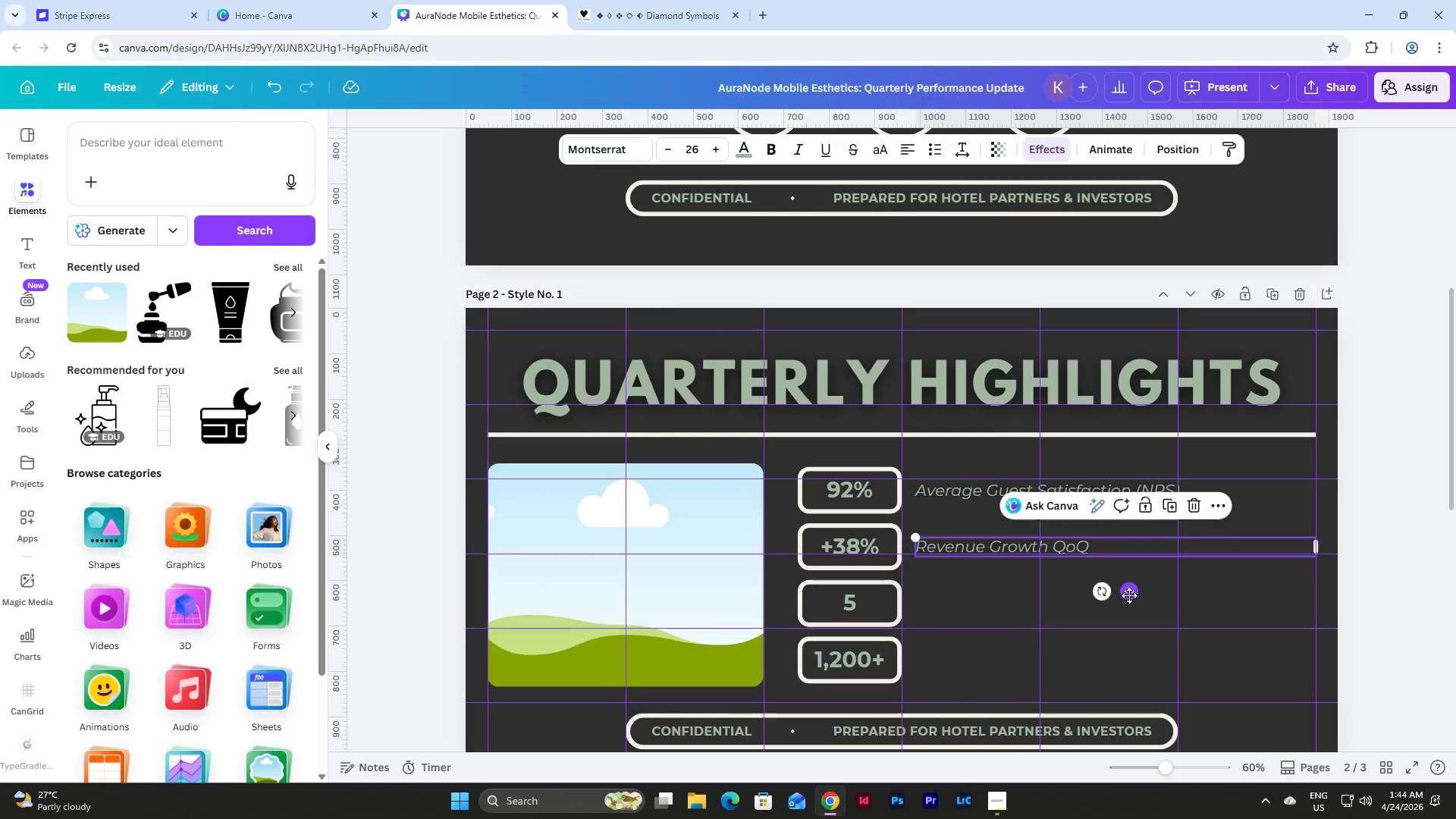 
left_click([1170, 501])
 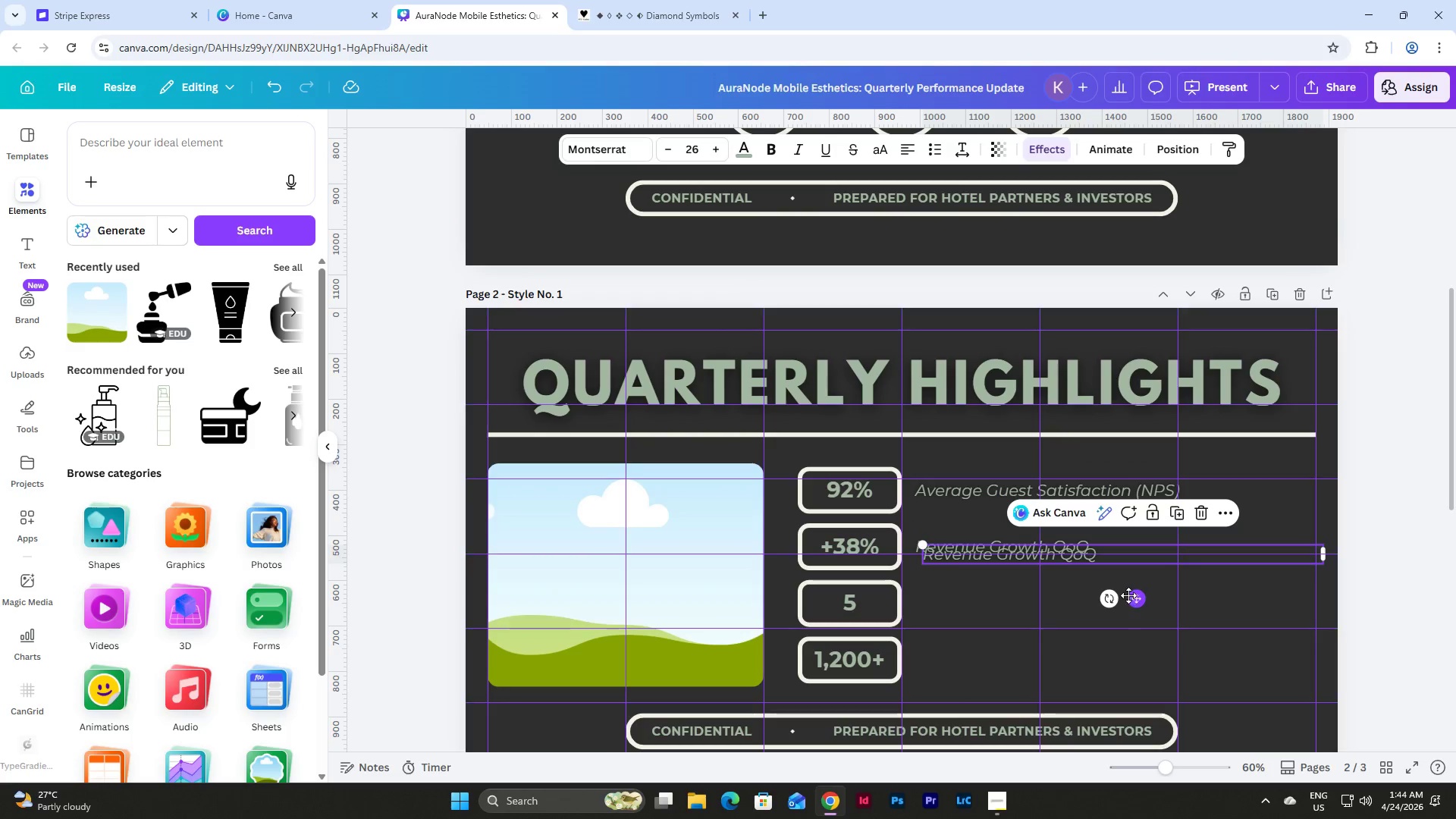 
left_click_drag(start_coordinate=[1138, 595], to_coordinate=[1131, 640])
 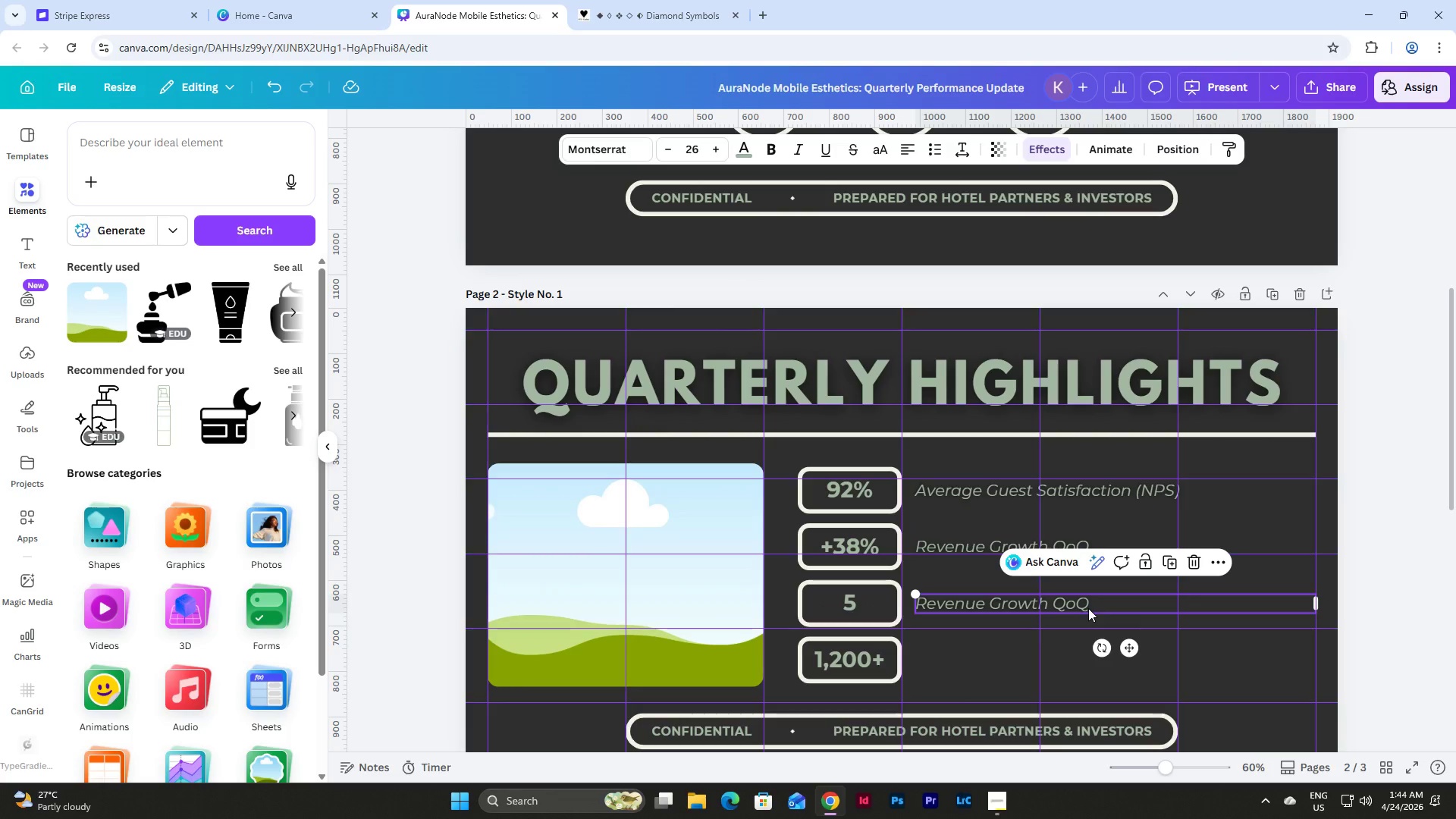 
wait(20.89)
 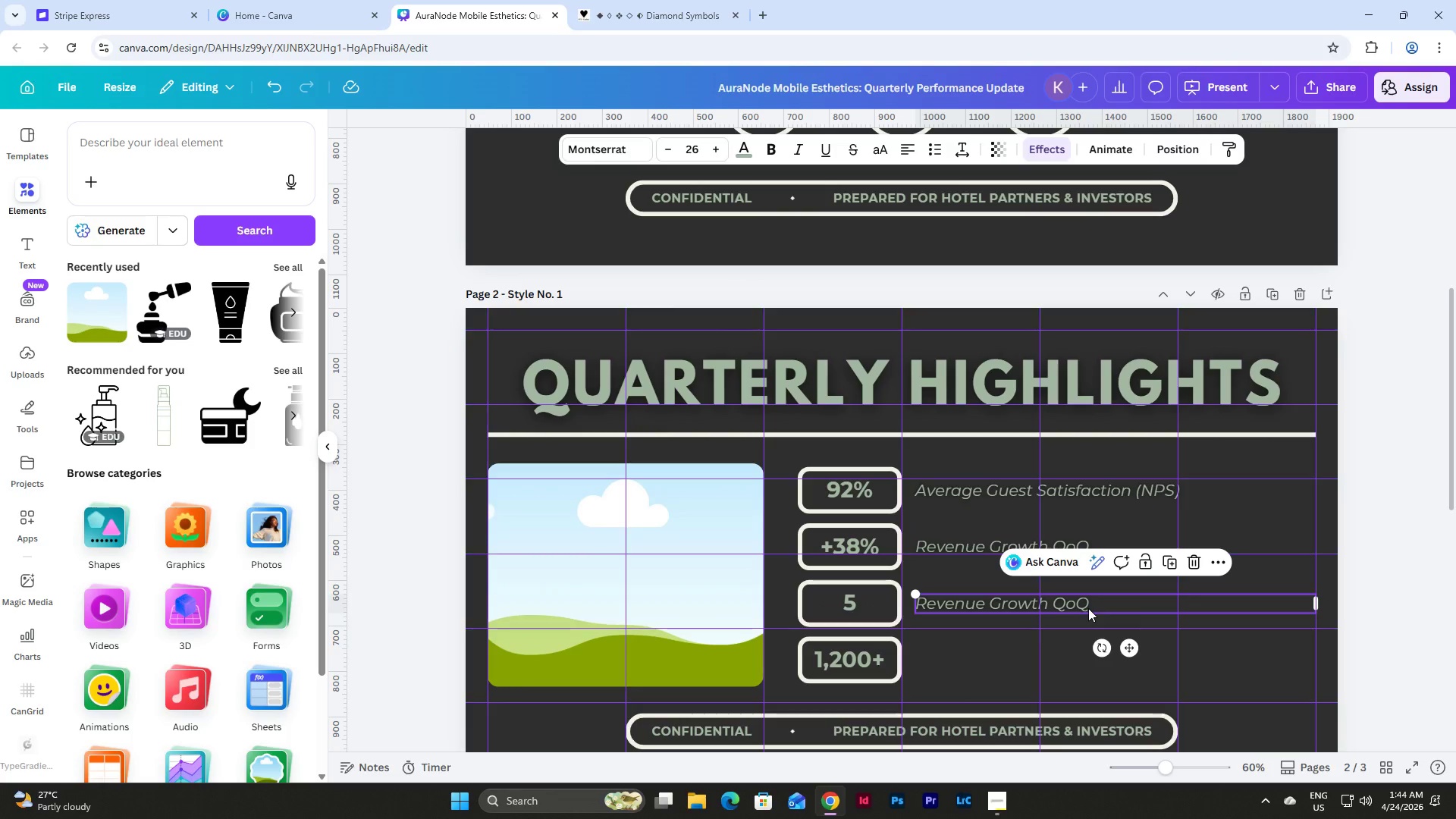 
left_click([1088, 608])
 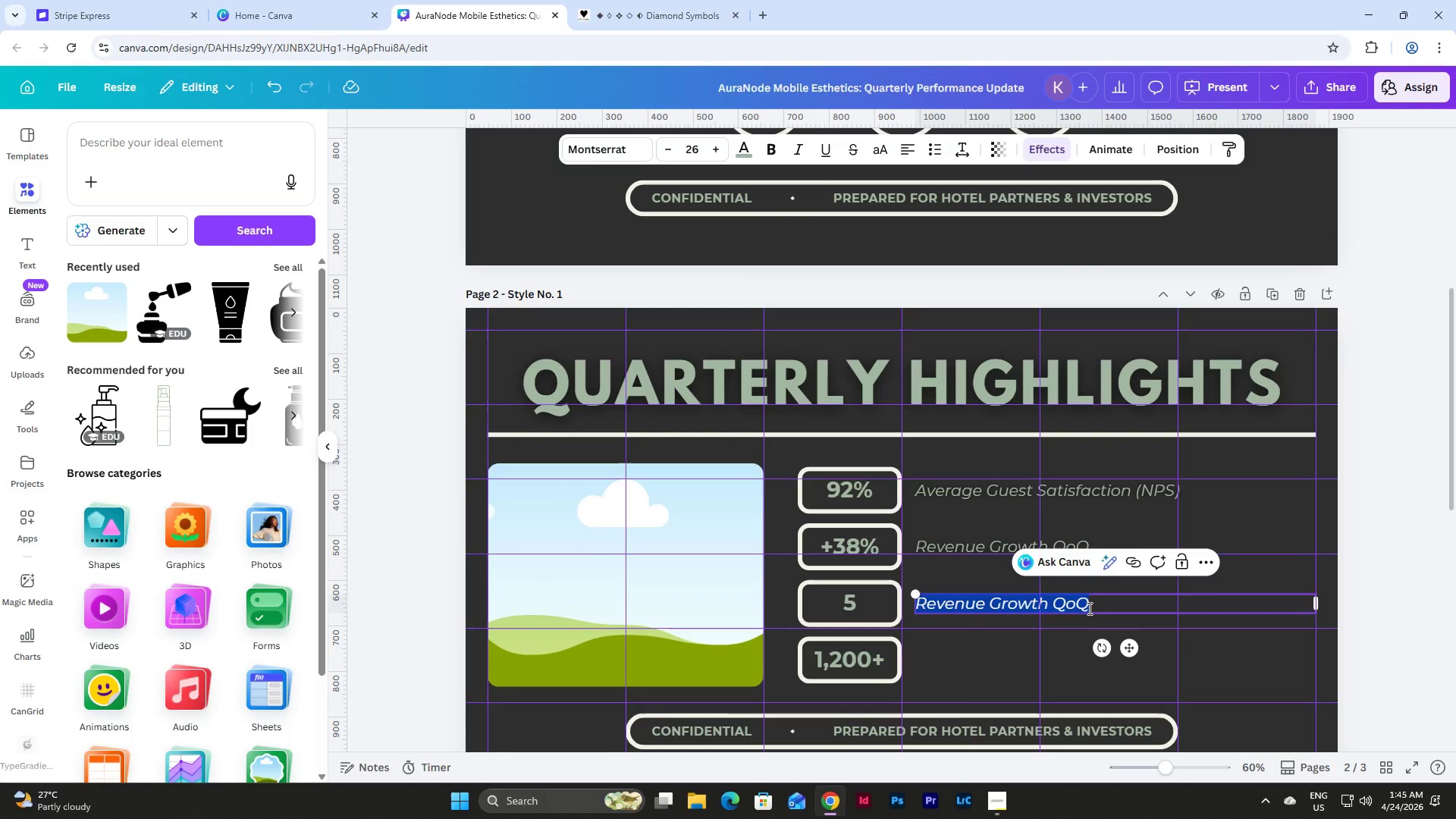 
type(Active Hotel Partnerships)
 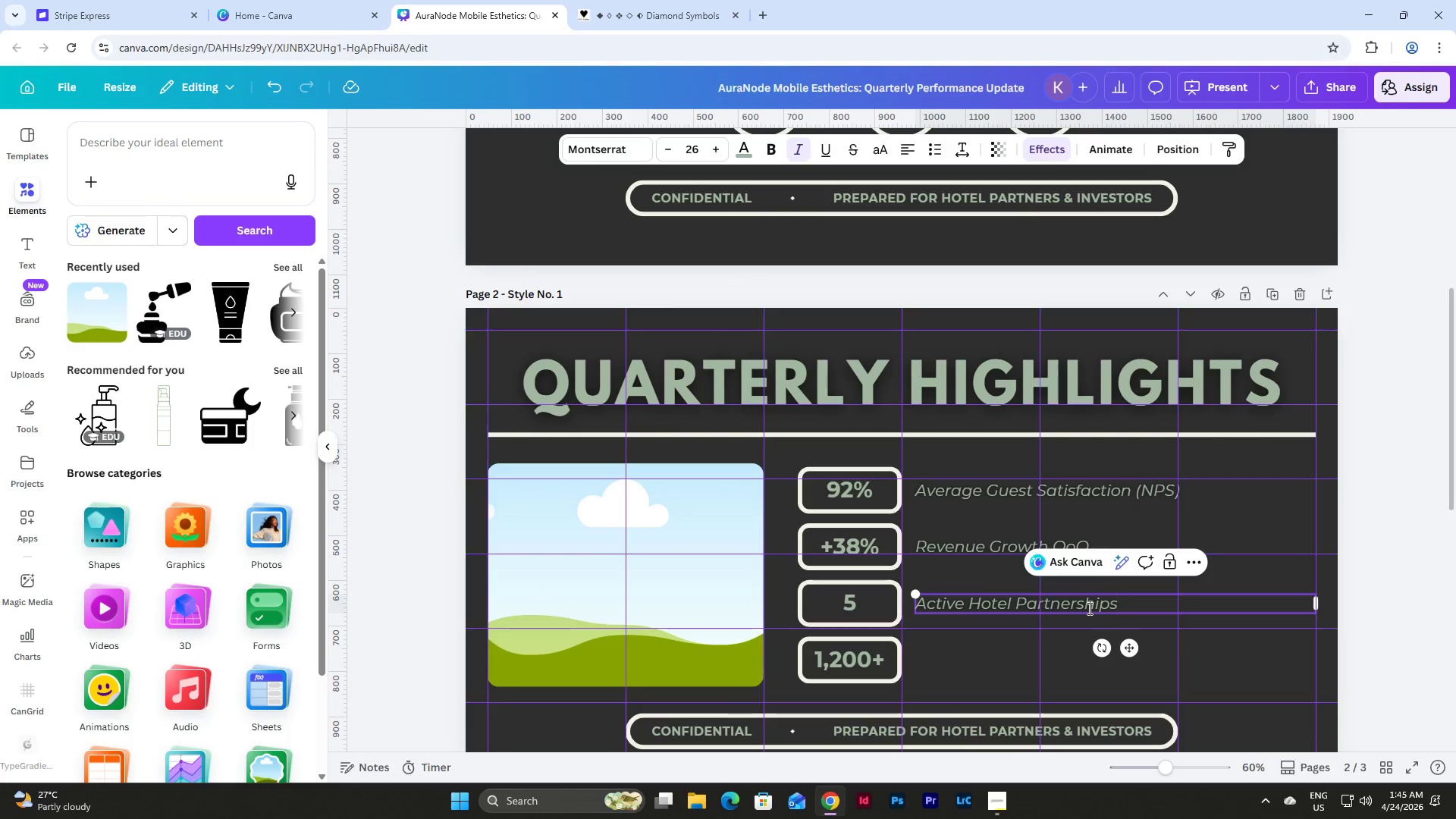 
double_click([1091, 607])
 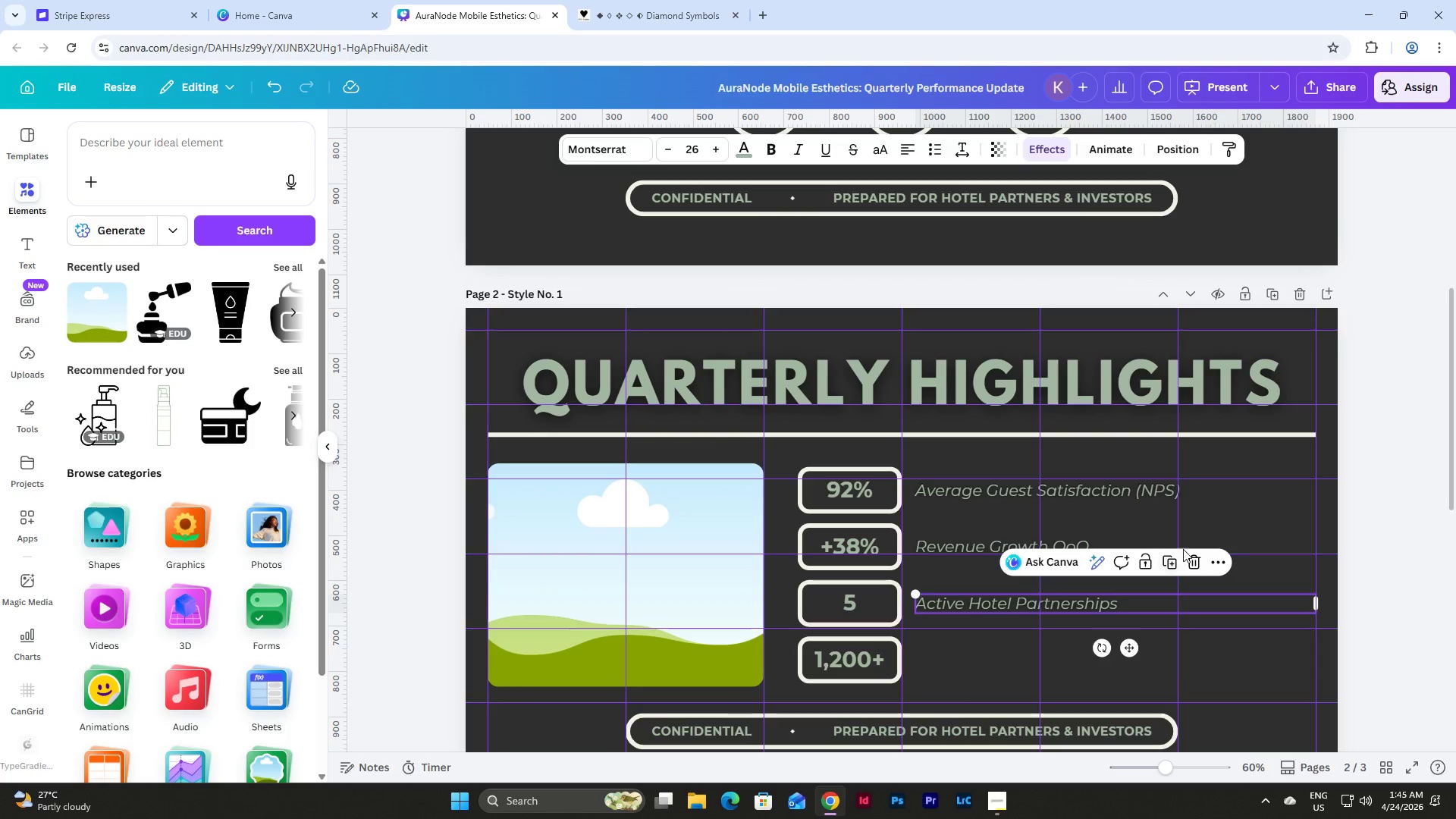 
left_click([1167, 557])
 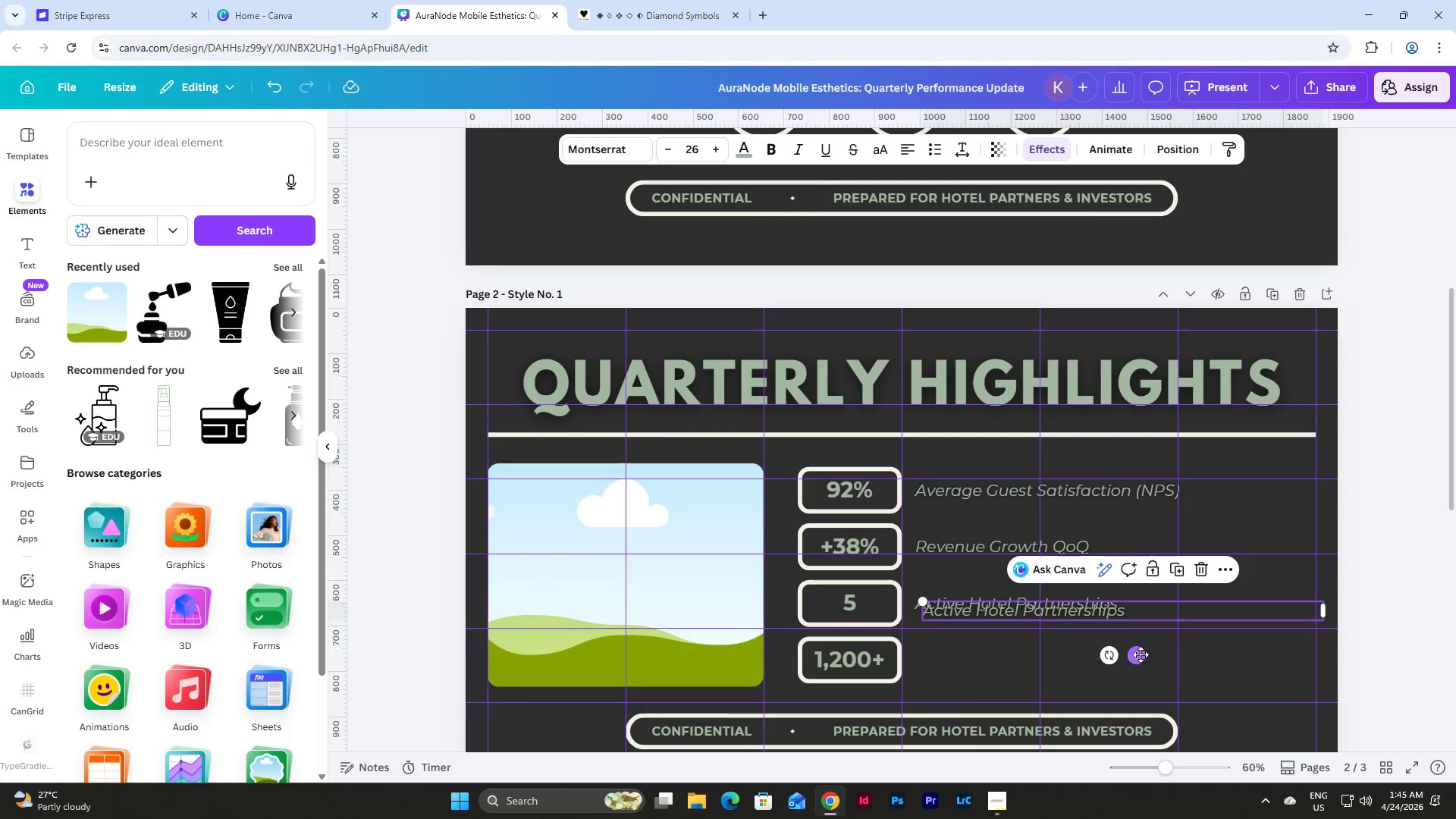 
left_click_drag(start_coordinate=[1141, 654], to_coordinate=[1134, 700])
 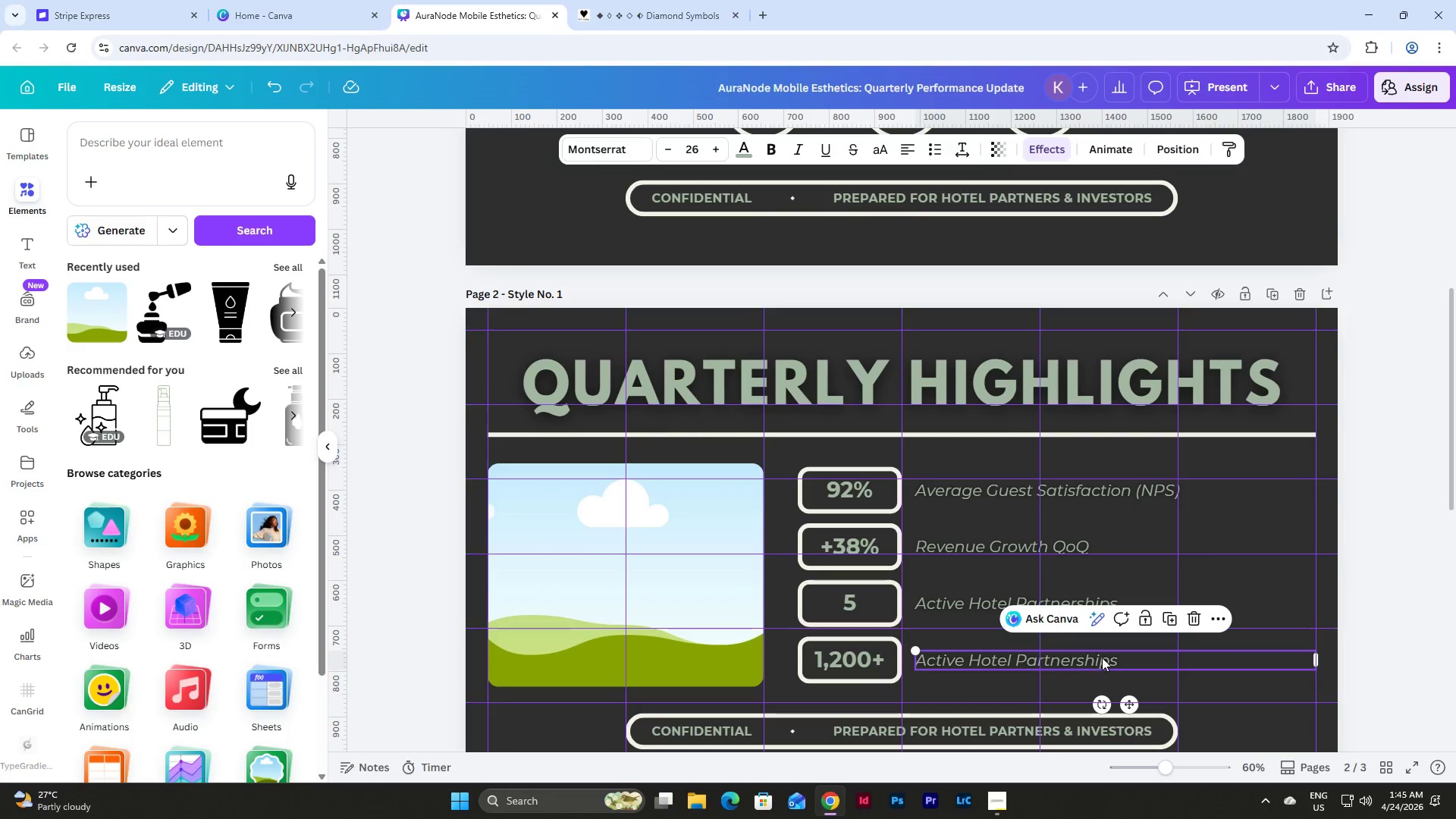 
left_click([1107, 654])
 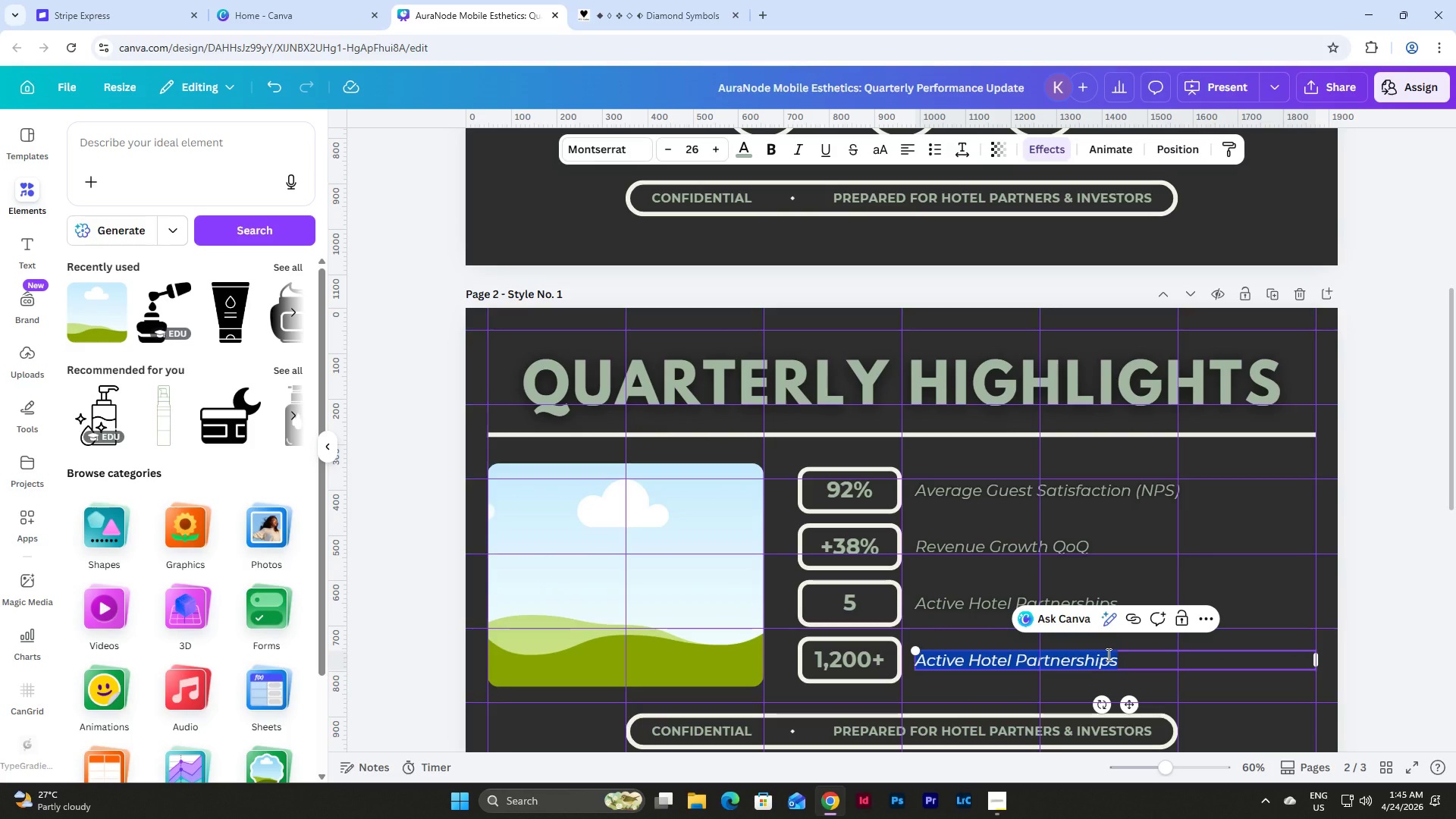 
type(Treatments Delivered)
 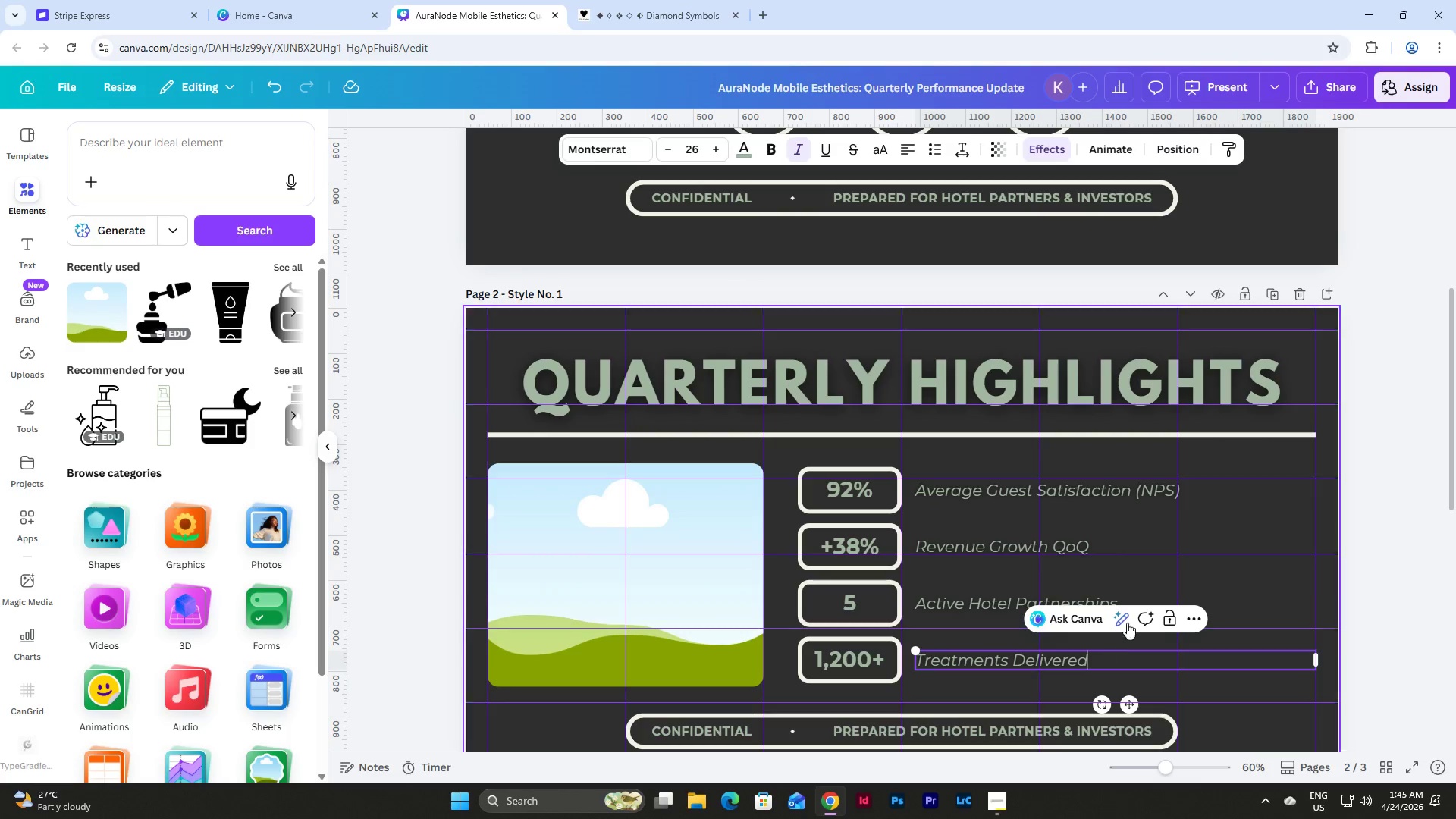 
left_click([1266, 510])
 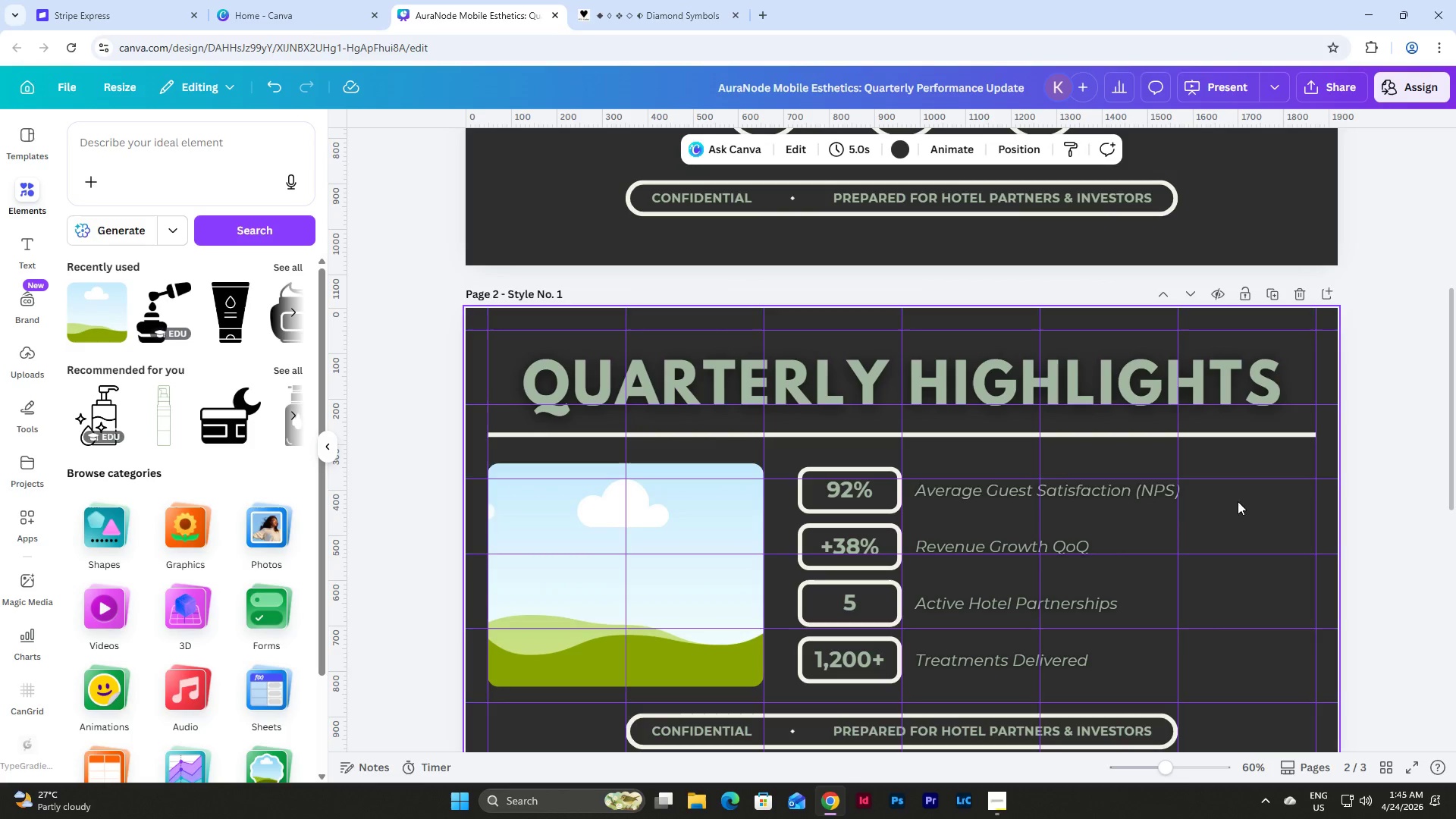 
left_click([1191, 485])
 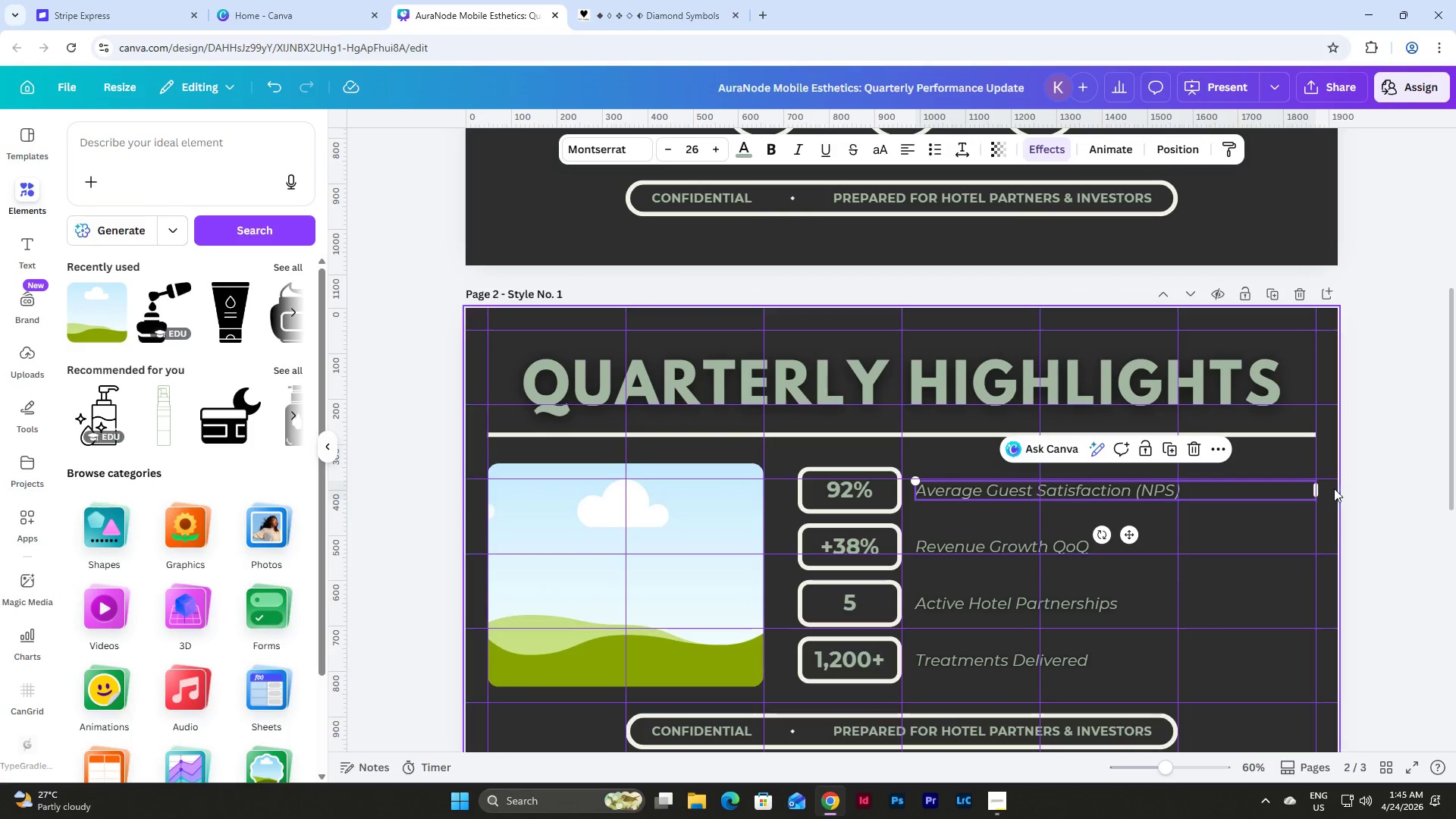 
left_click_drag(start_coordinate=[1319, 494], to_coordinate=[1200, 510])
 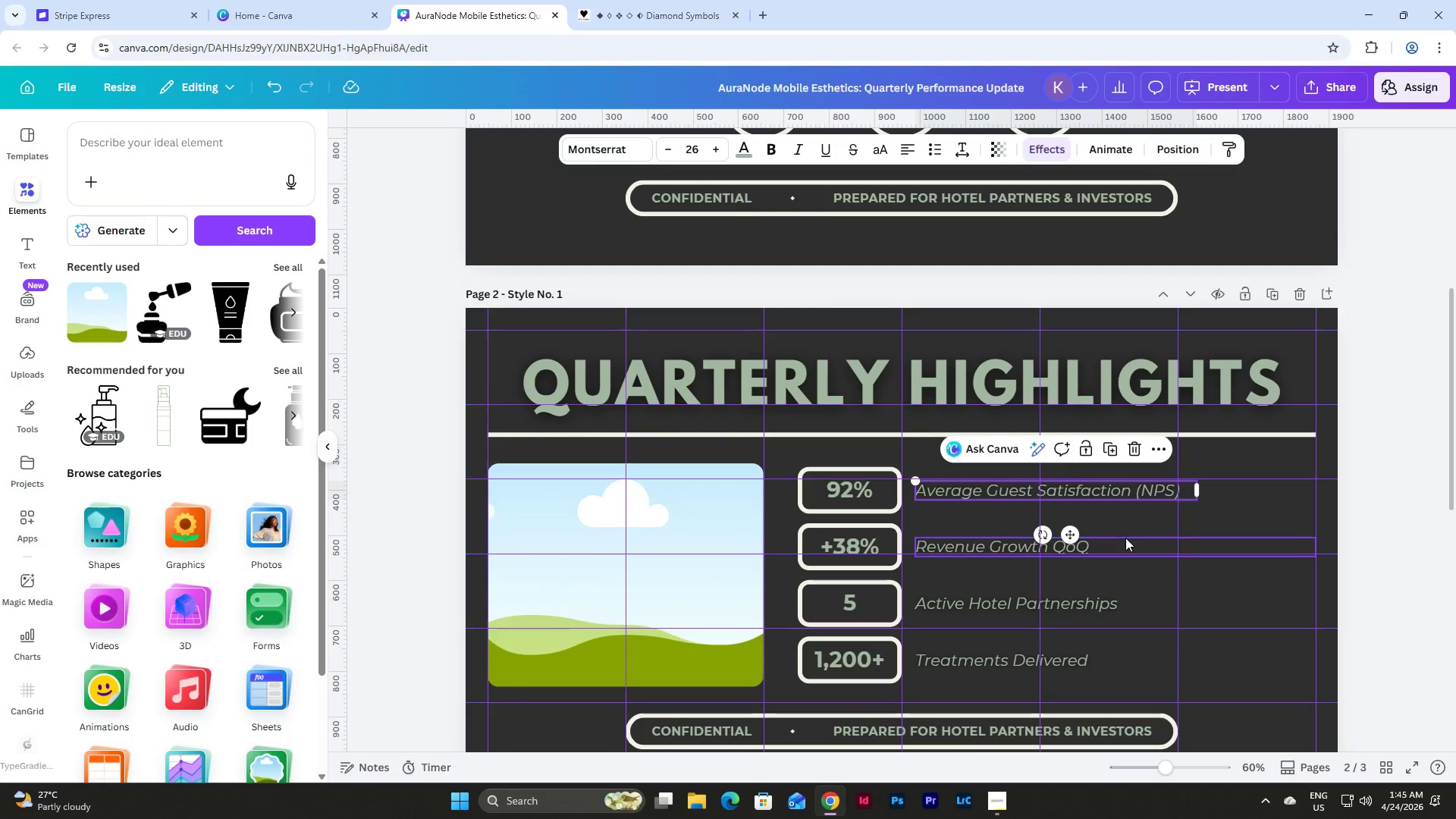 
left_click([1124, 538])
 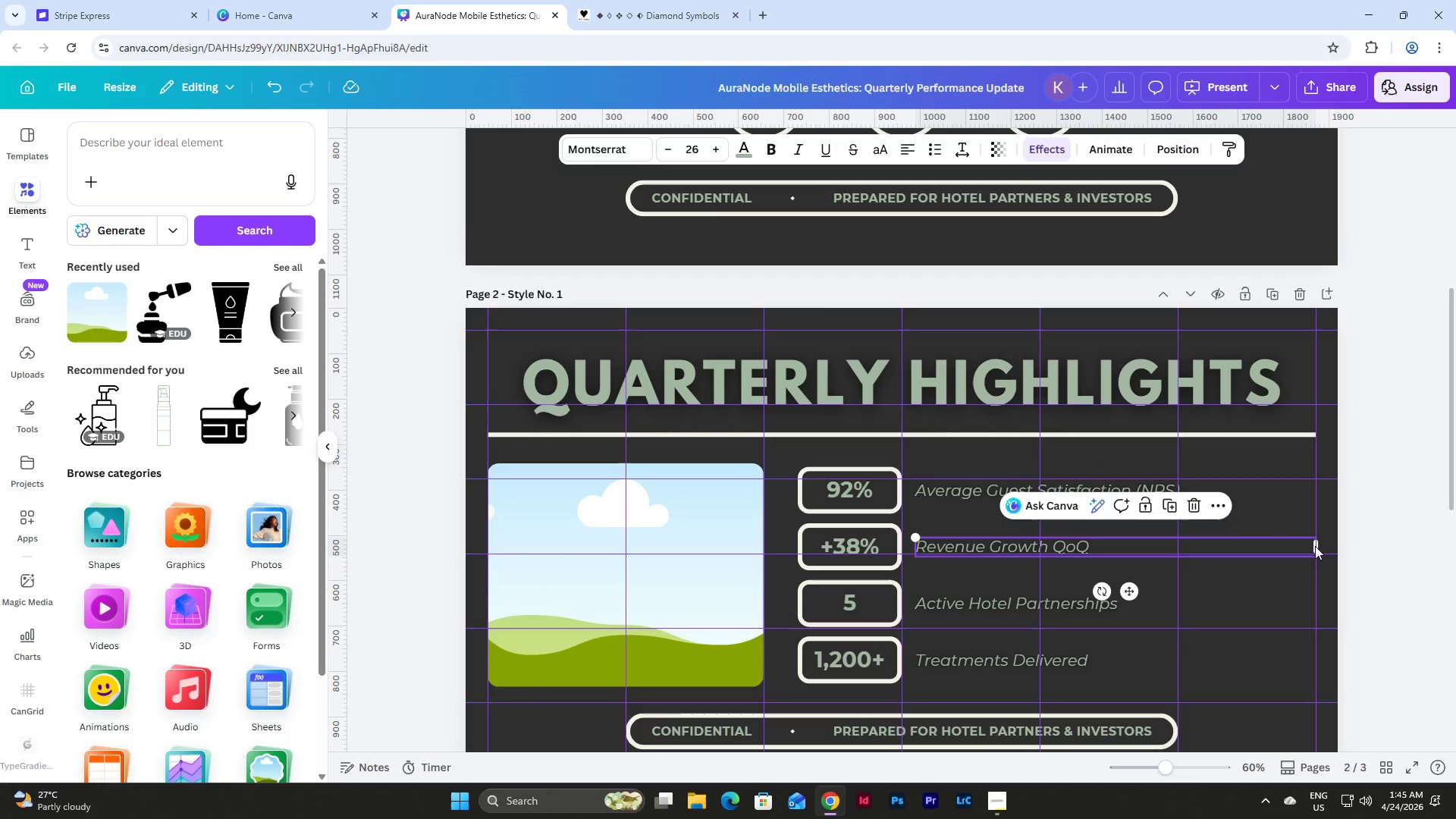 
left_click_drag(start_coordinate=[1316, 546], to_coordinate=[1195, 551])
 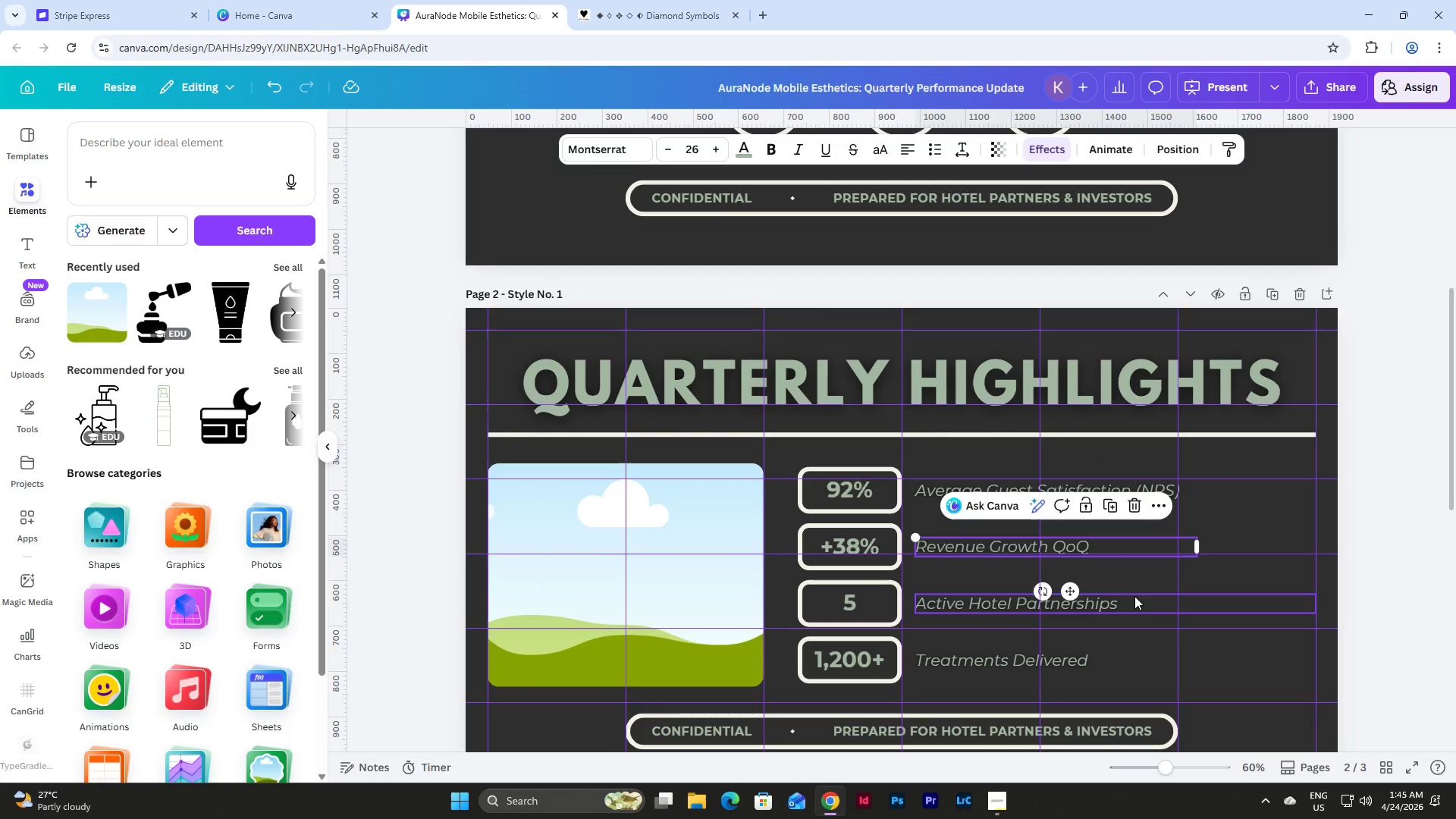 
left_click([1130, 601])
 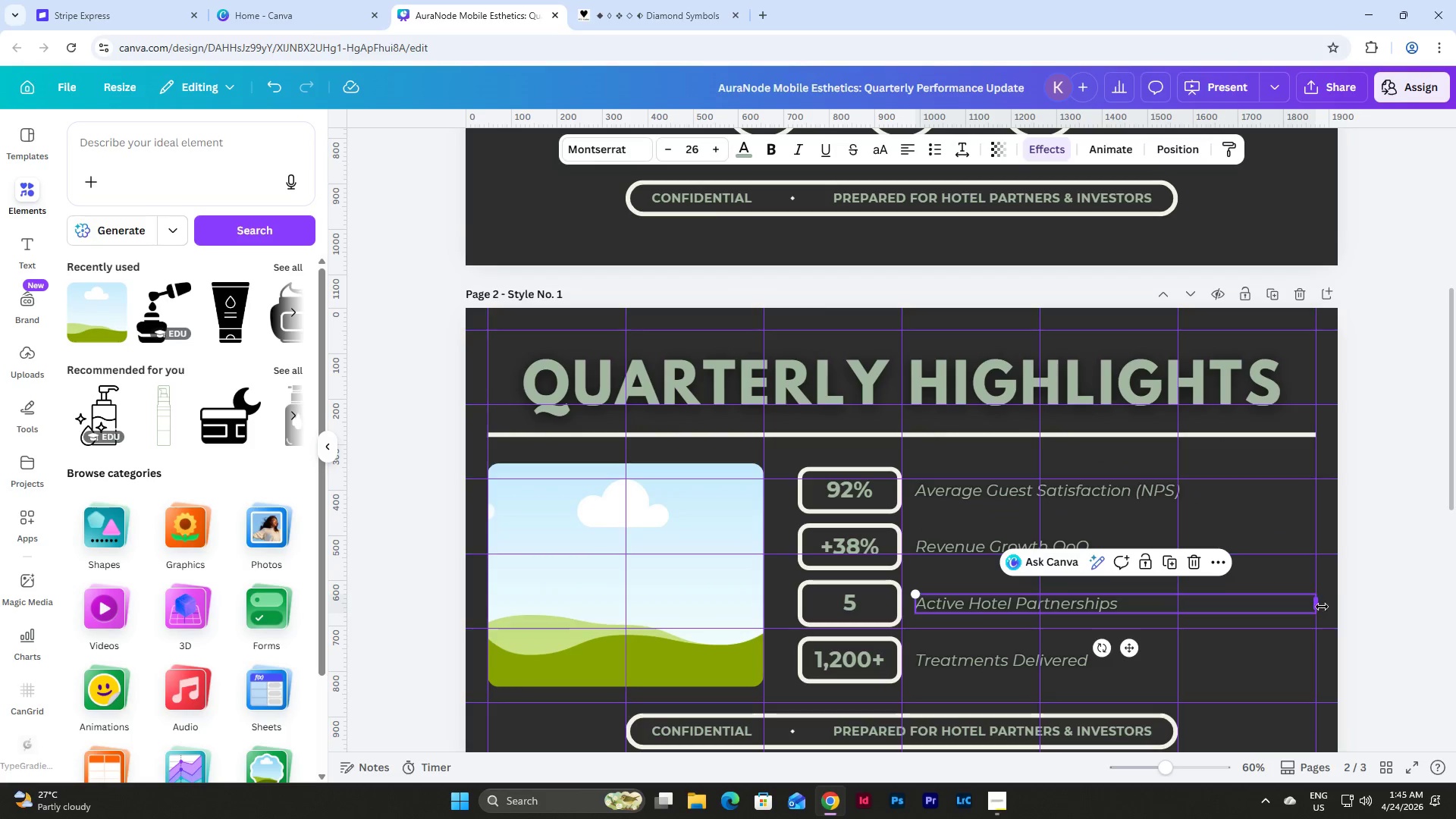 
left_click_drag(start_coordinate=[1316, 604], to_coordinate=[1196, 607])
 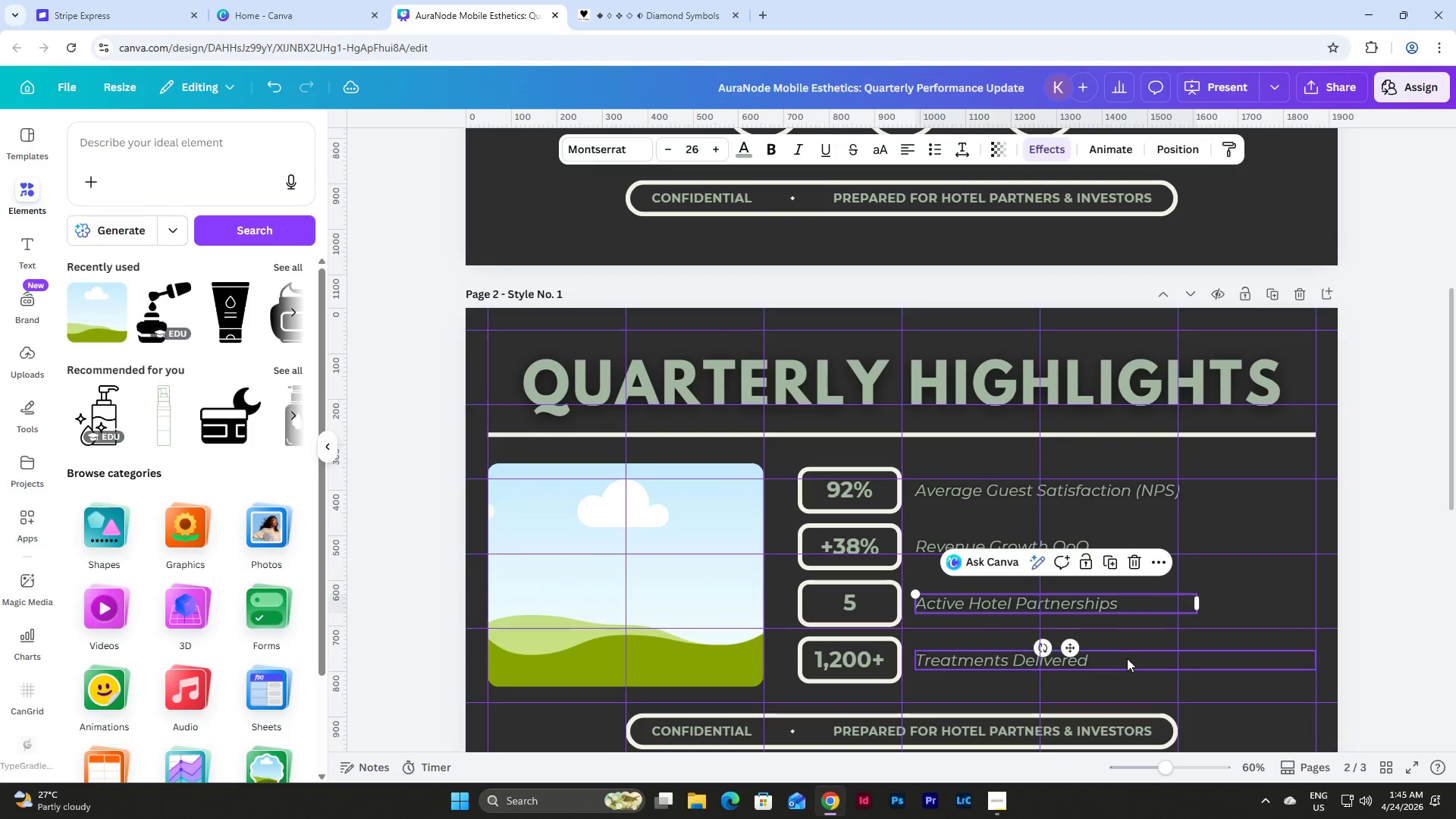 
left_click([1119, 668])
 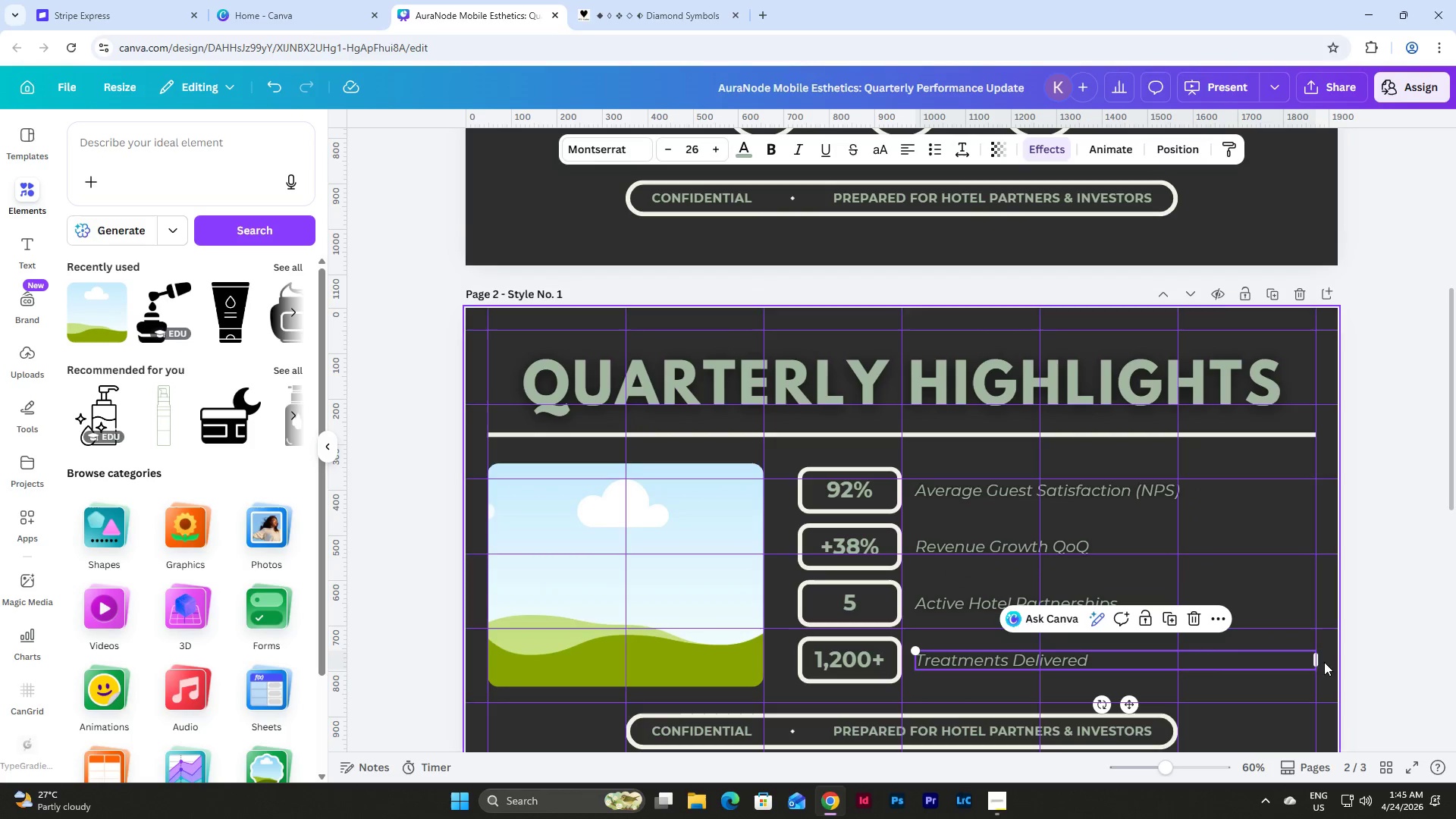 
left_click([1314, 663])
 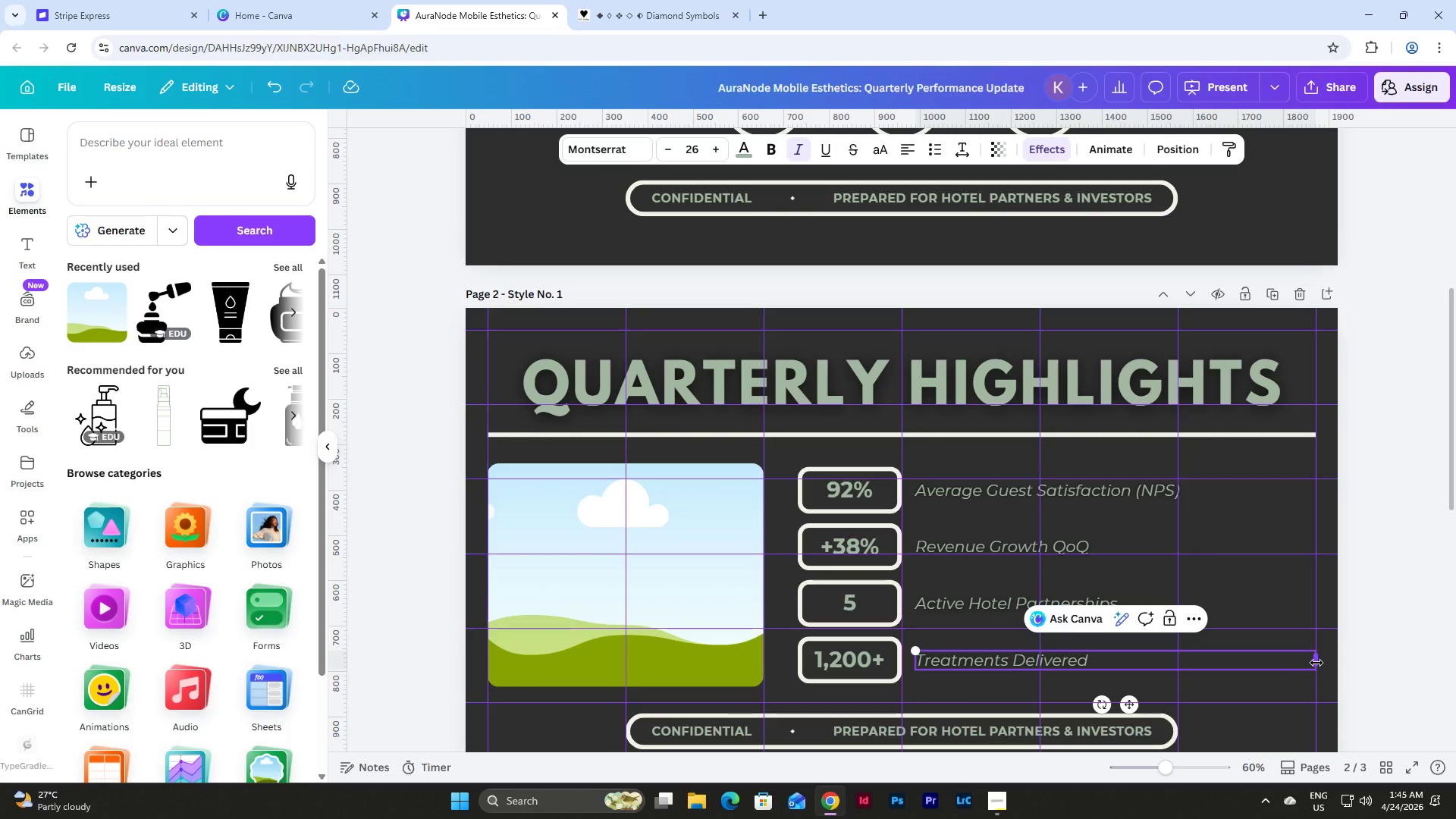 
left_click_drag(start_coordinate=[1316, 663], to_coordinate=[1195, 660])
 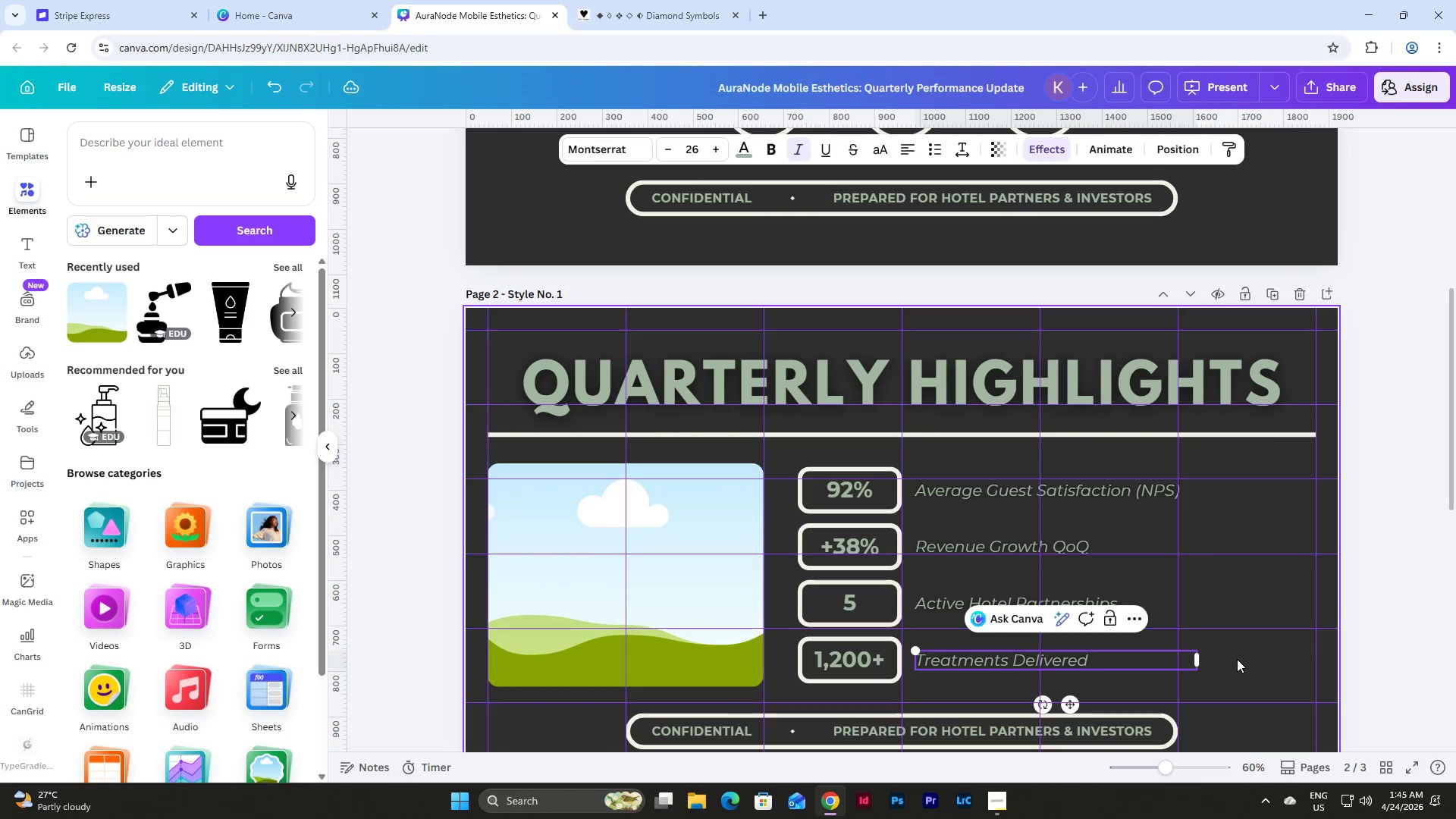 
left_click([1237, 659])
 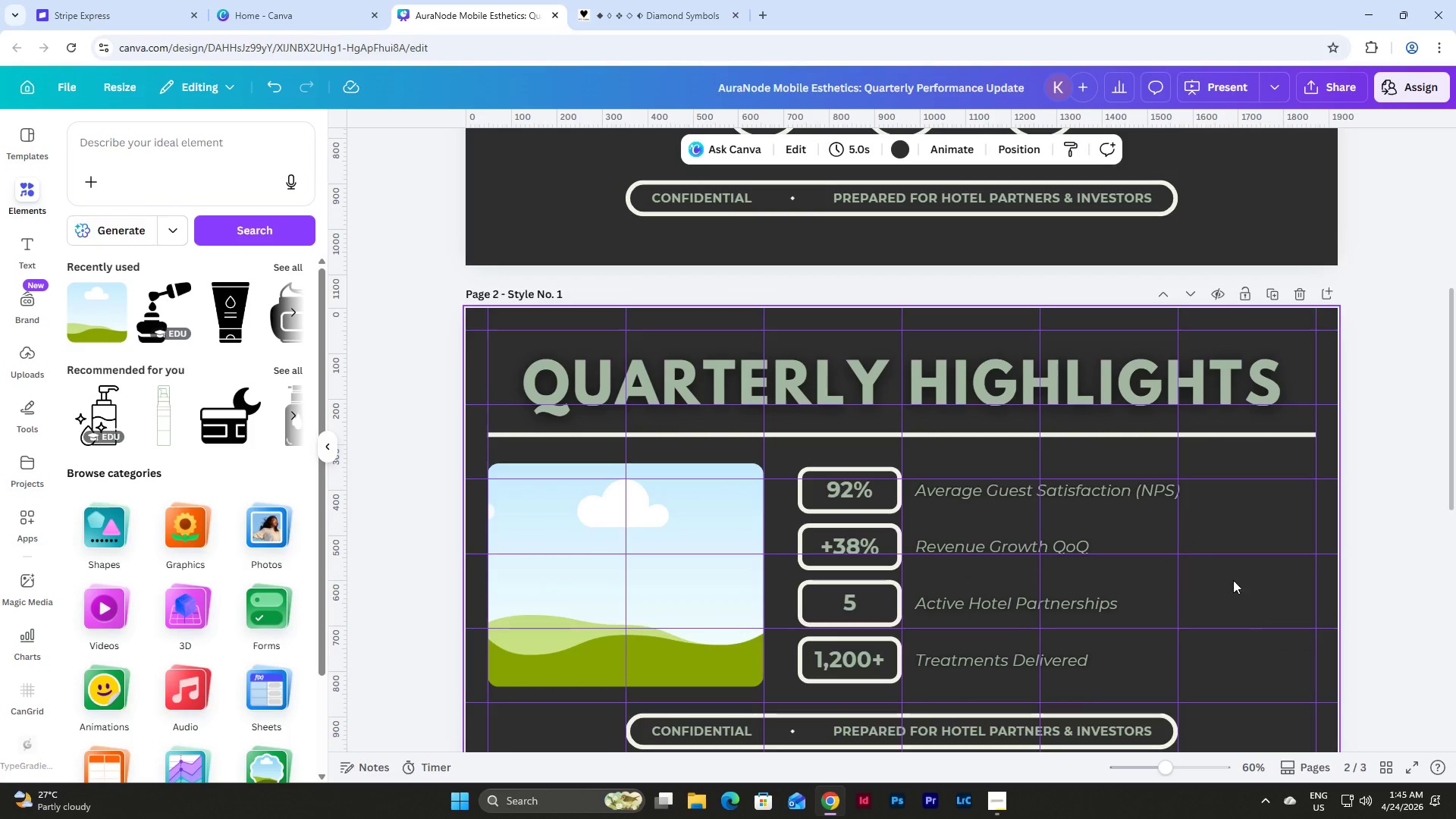 
scroll: coordinate [1249, 520], scroll_direction: down, amount: 1.0
 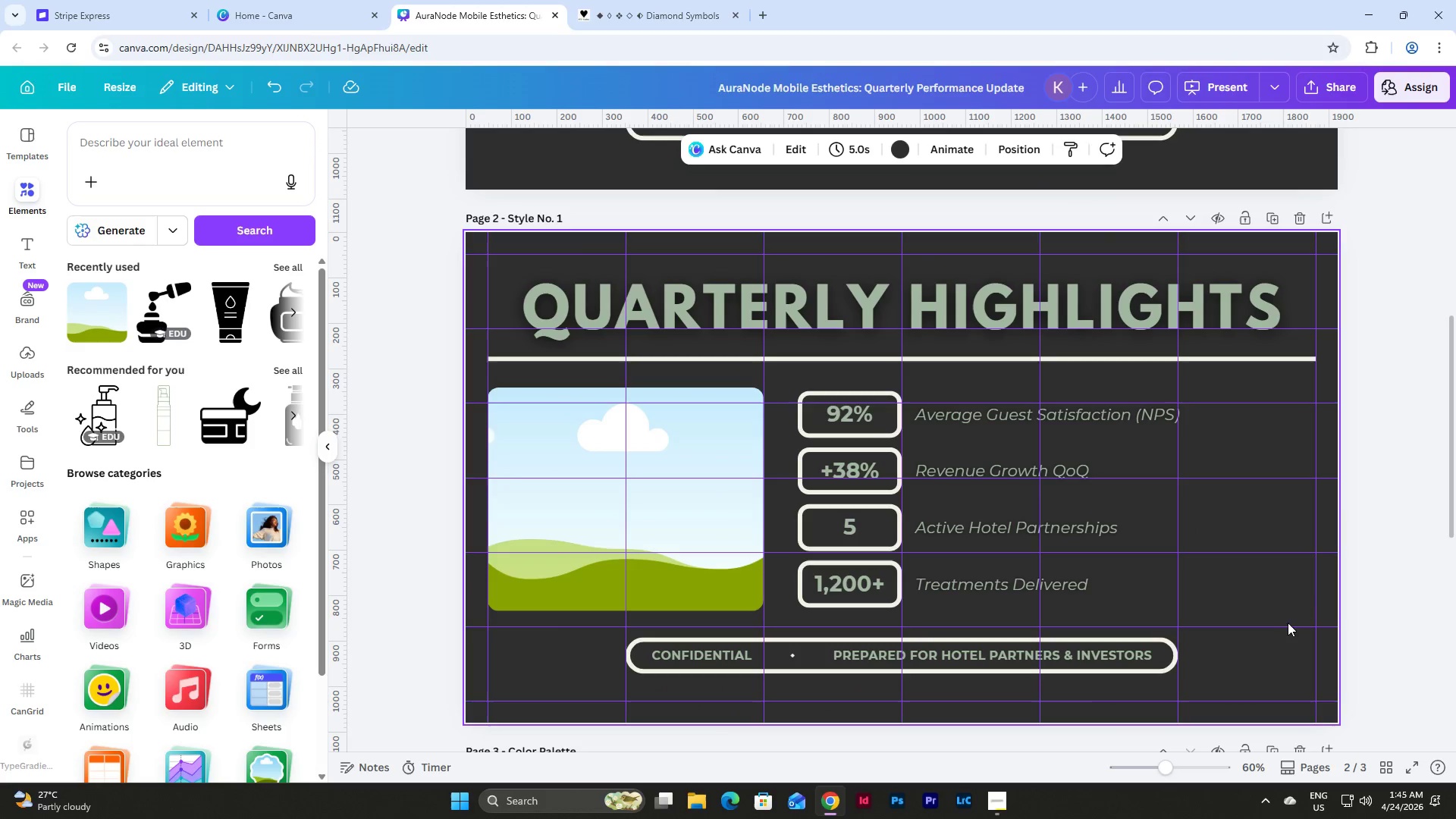 
left_click_drag(start_coordinate=[1293, 626], to_coordinate=[787, 383])
 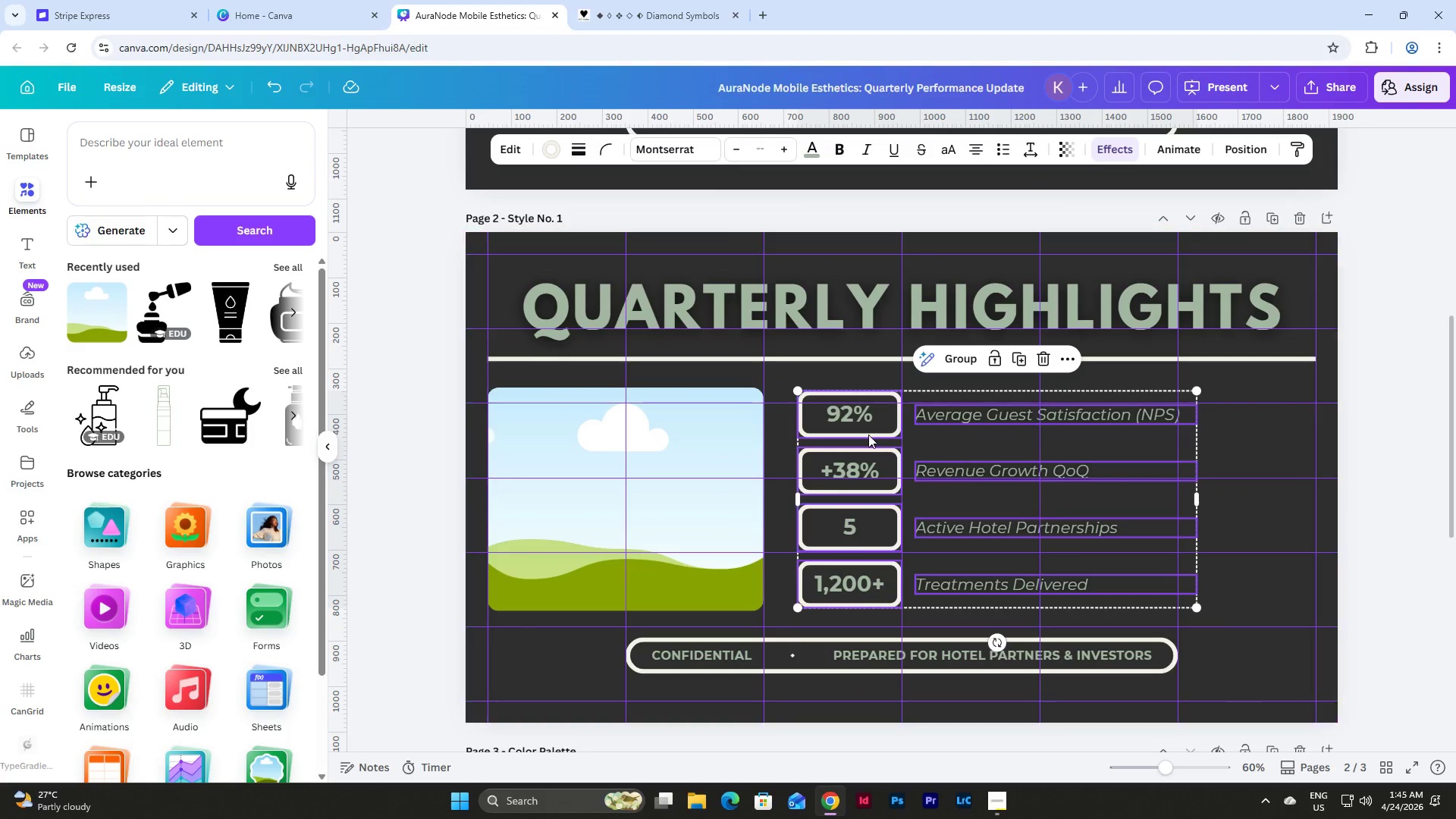 
left_click_drag(start_coordinate=[870, 420], to_coordinate=[924, 421])
 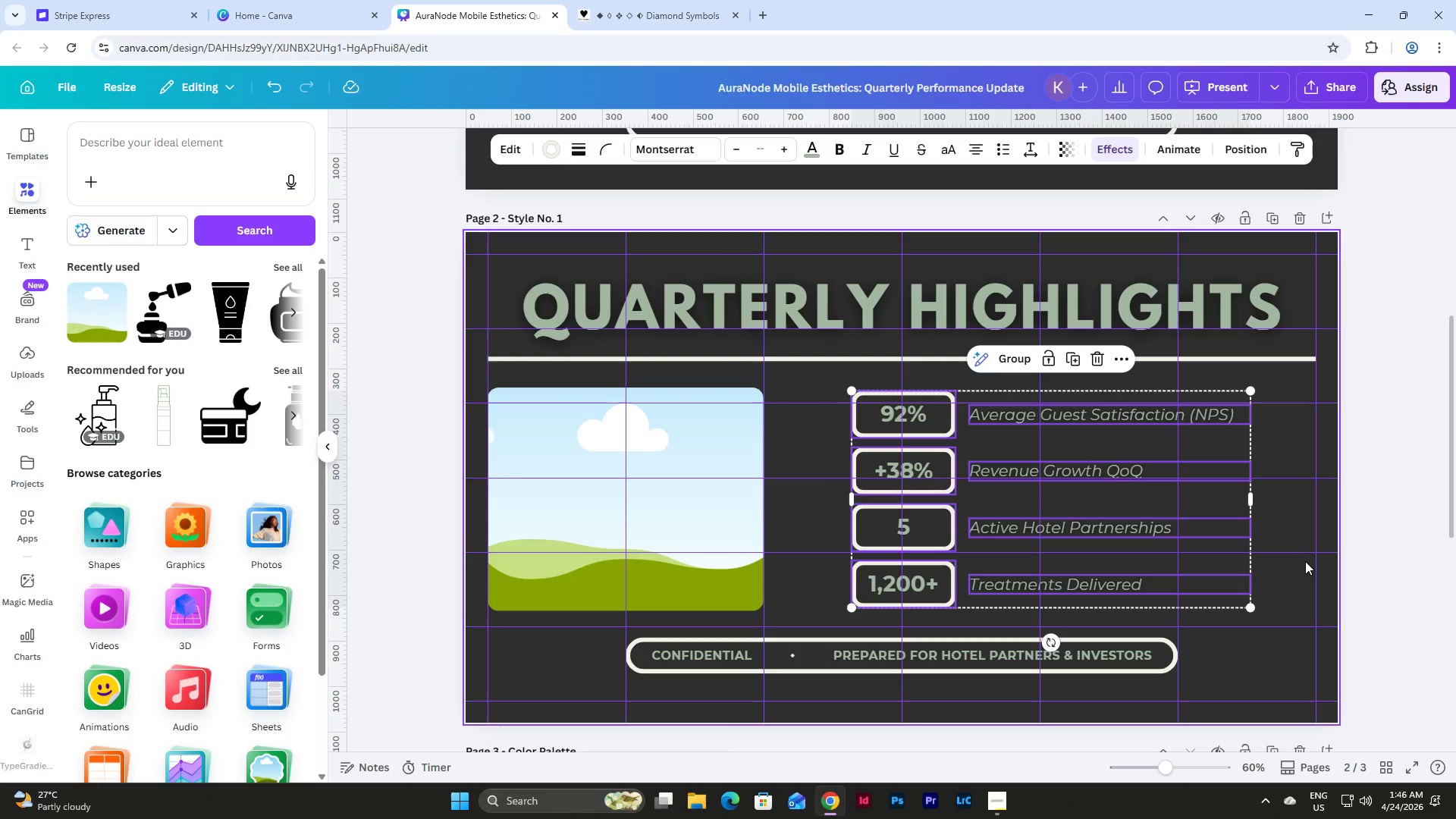 
left_click([1305, 563])
 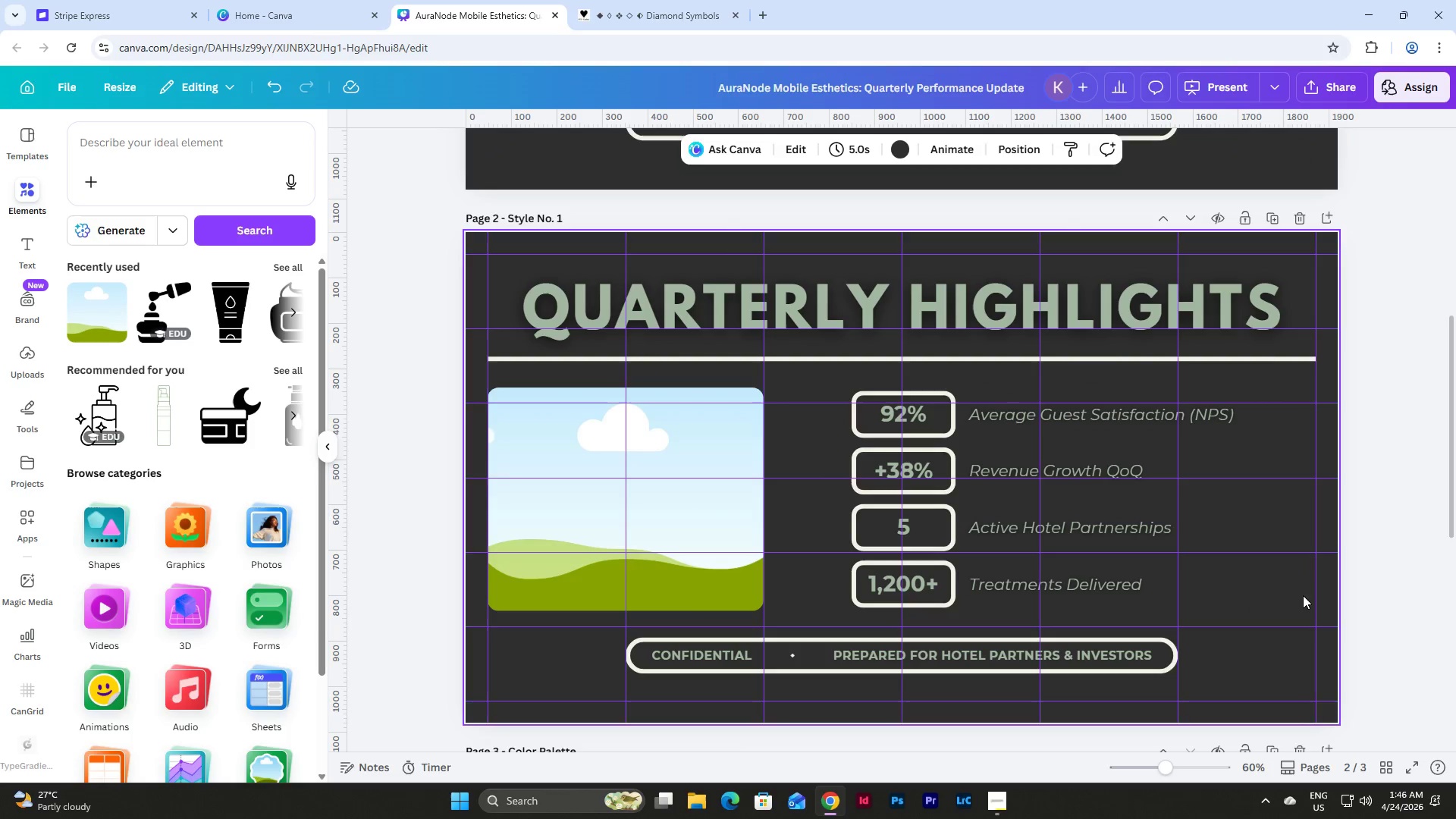 
left_click_drag(start_coordinate=[1301, 600], to_coordinate=[480, 378])
 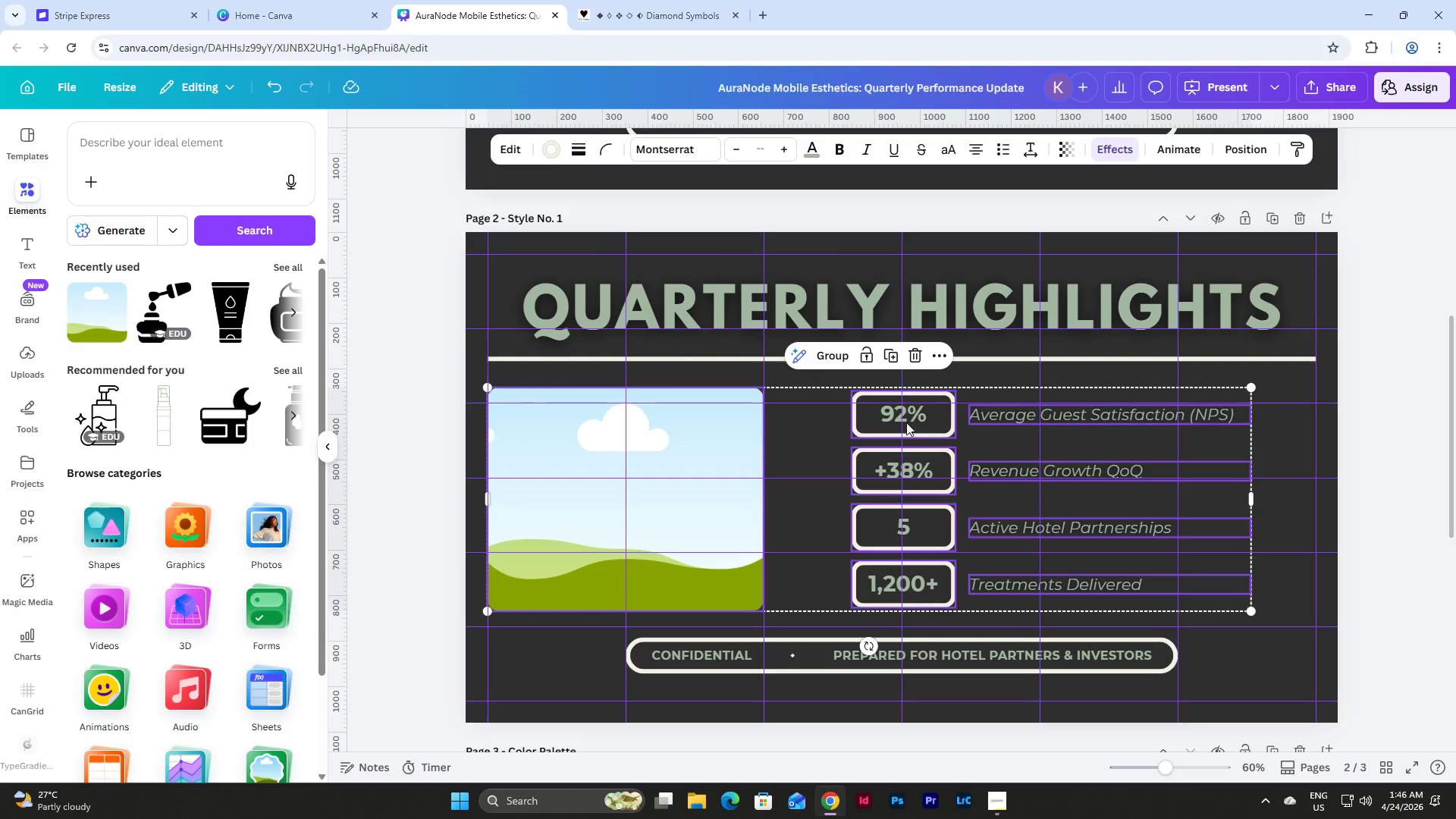 
left_click_drag(start_coordinate=[906, 414], to_coordinate=[940, 415])
 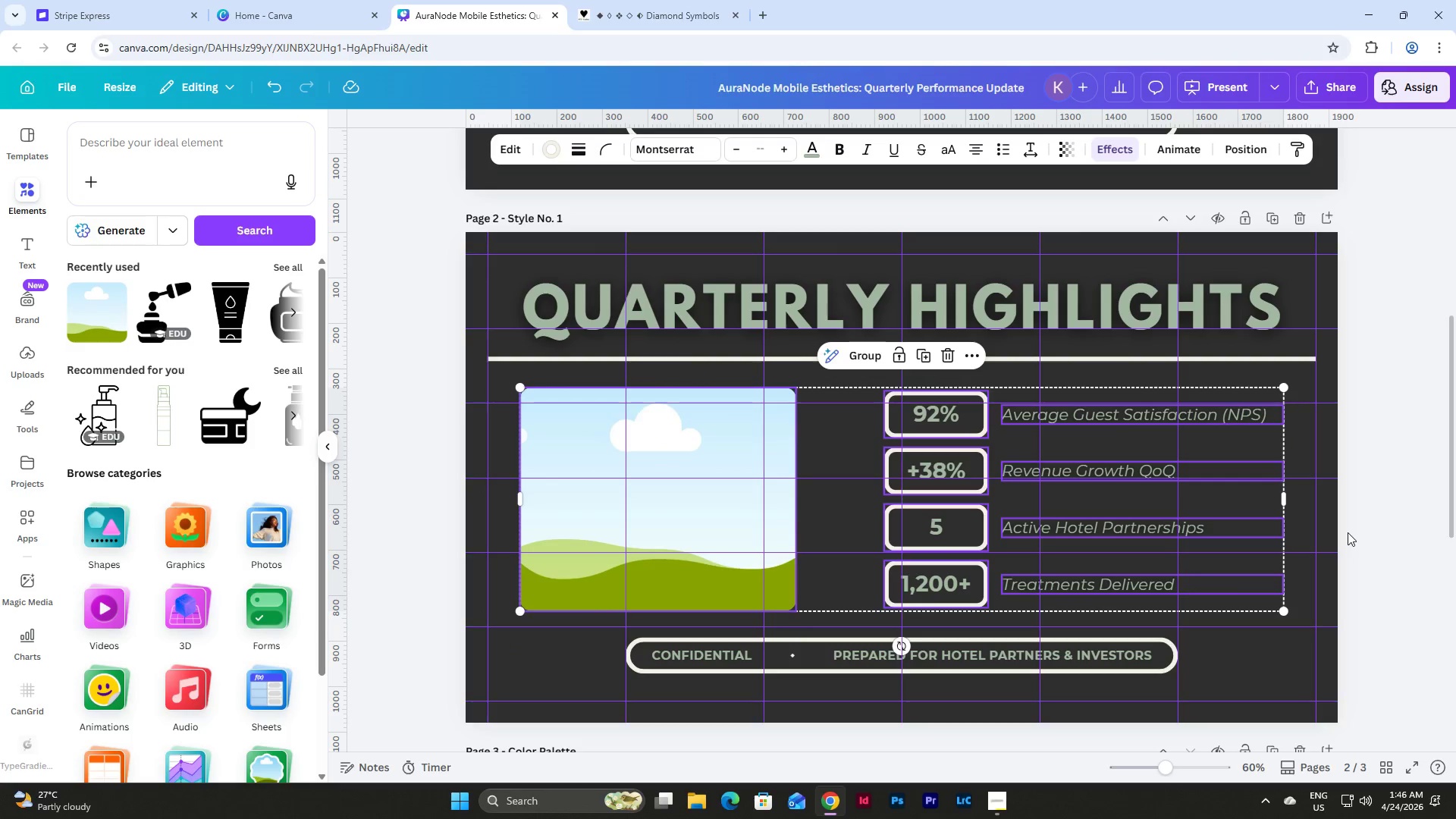 
left_click([1327, 529])
 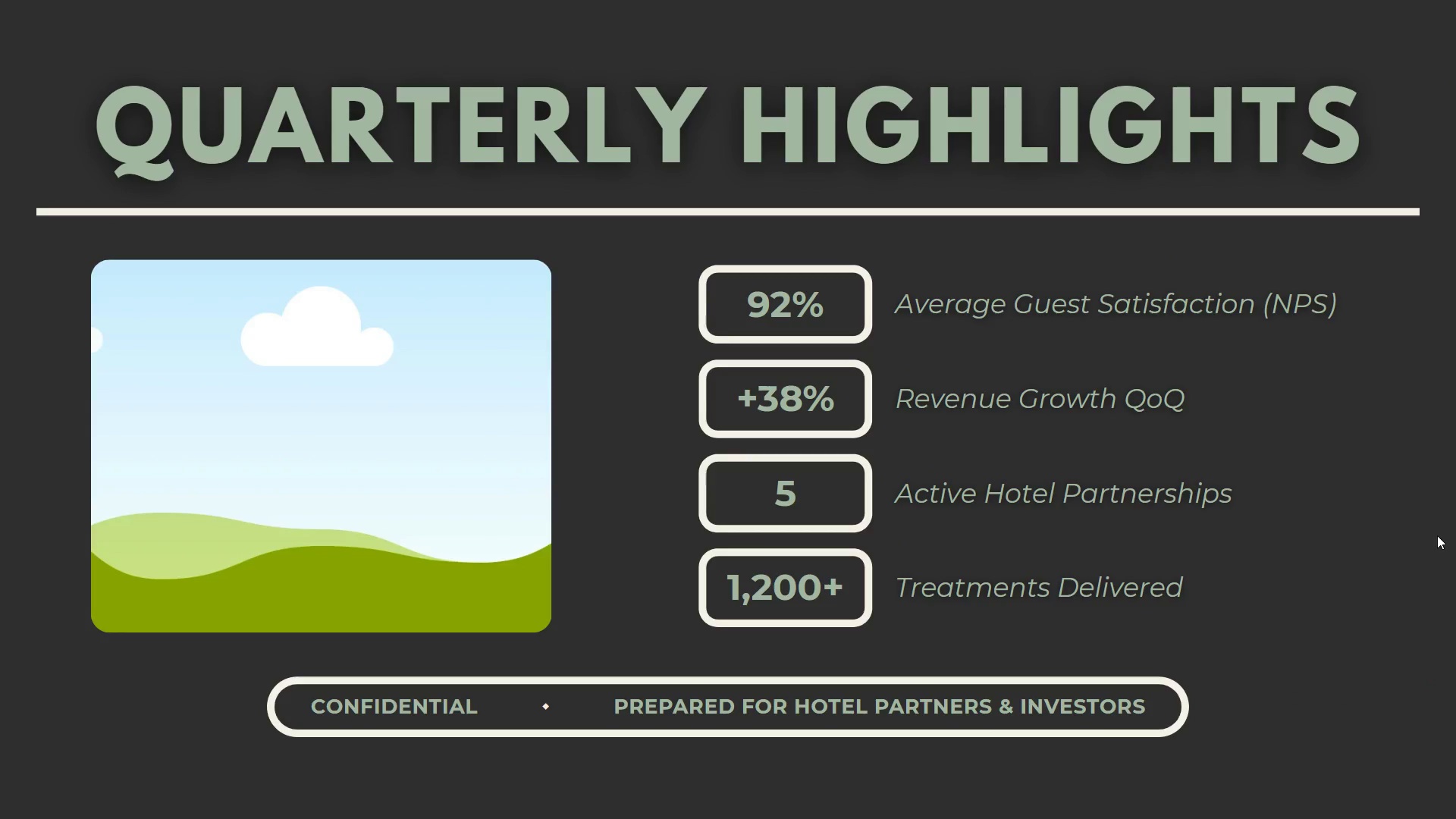 
wait(11.38)
 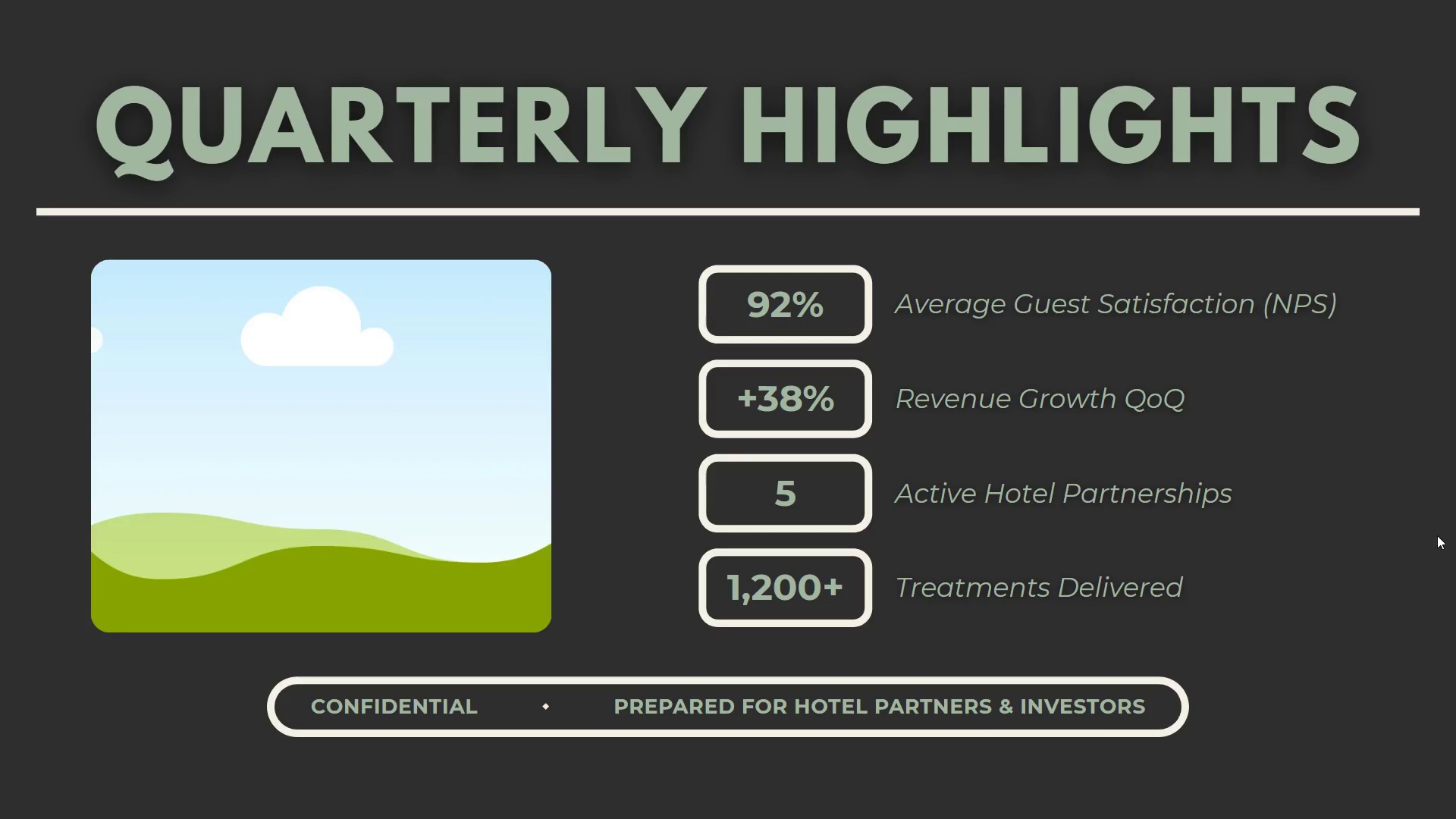 
key(Escape)
 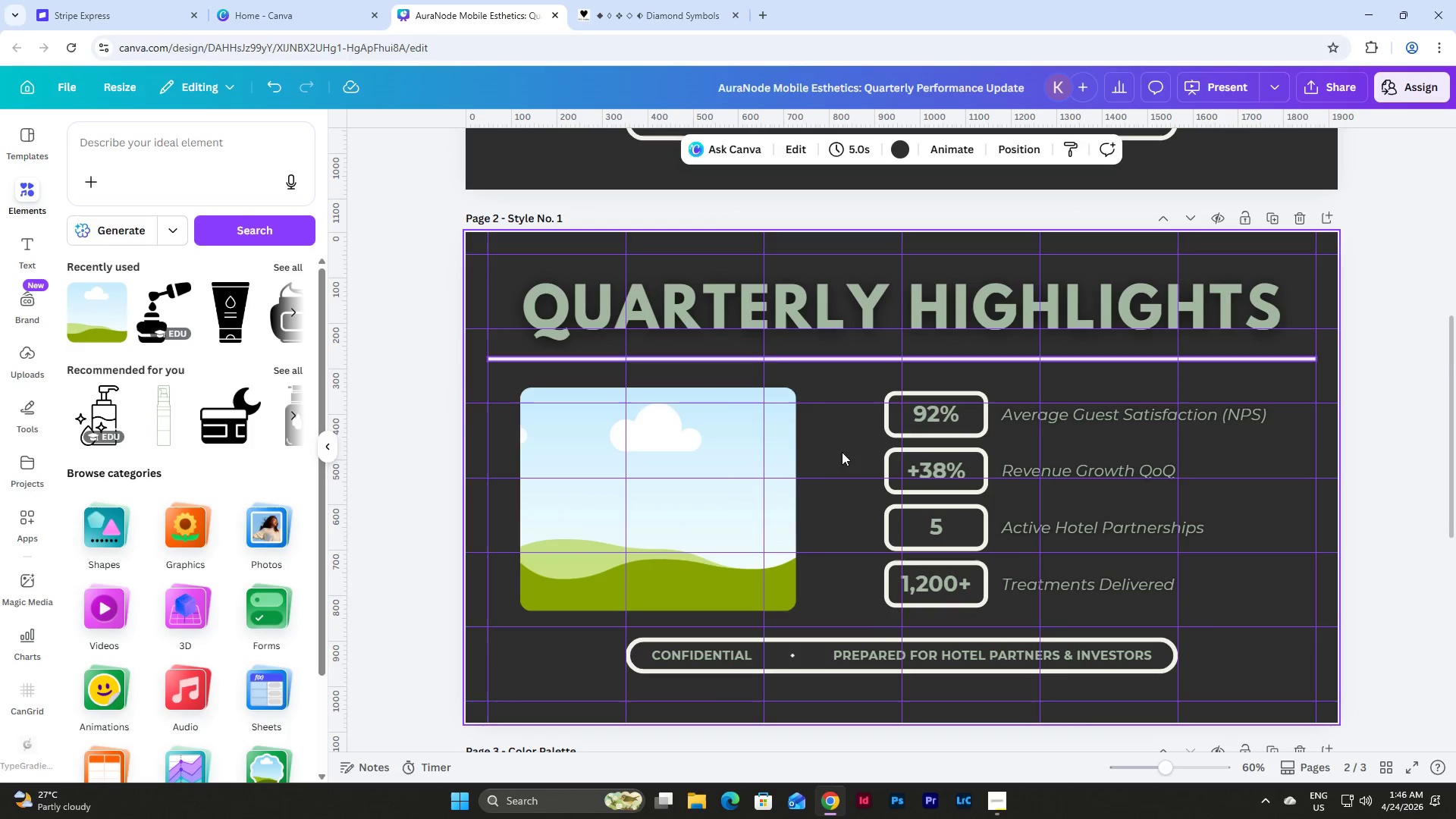 
left_click([721, 479])
 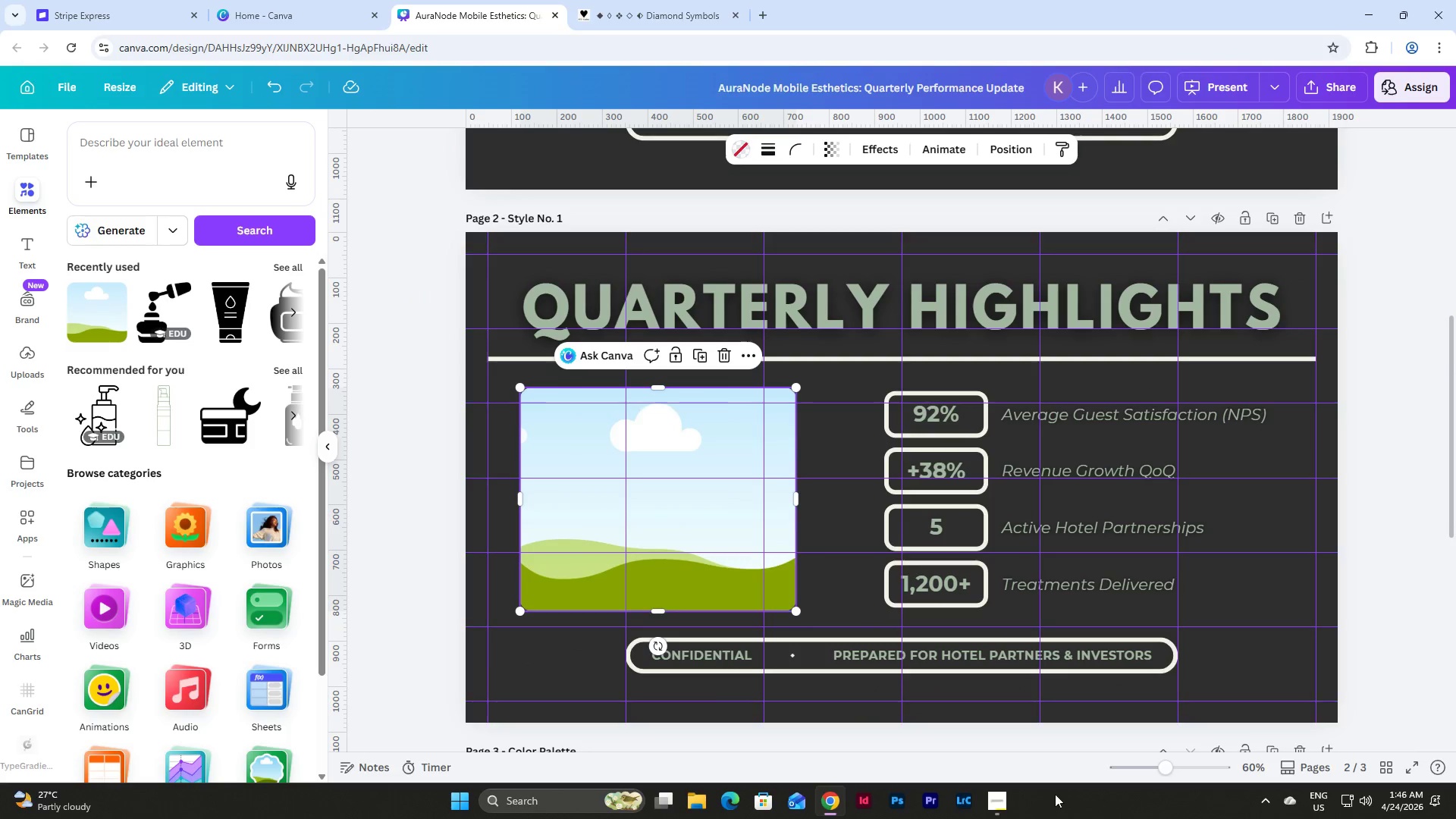 
left_click([1008, 808])